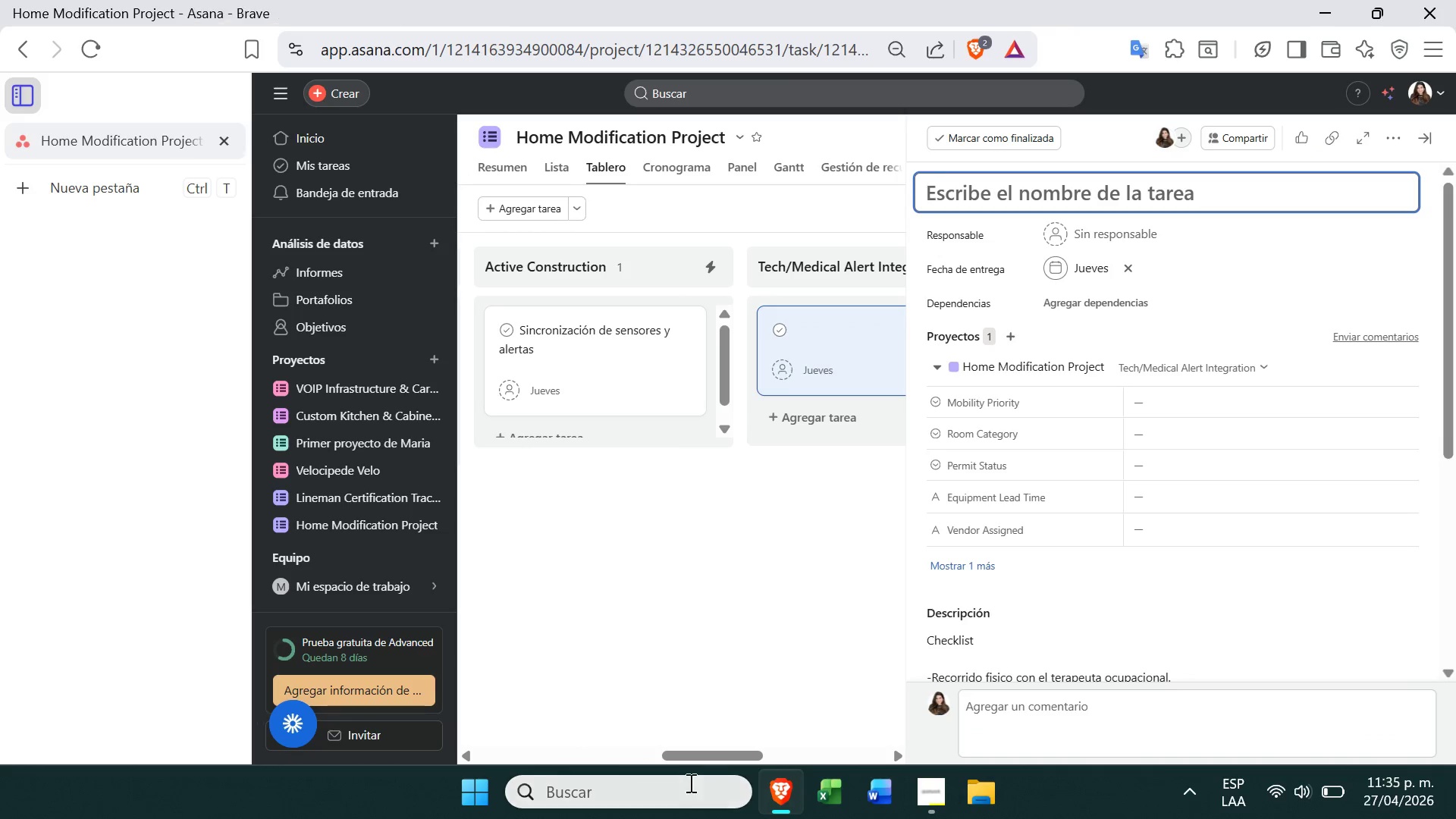 
left_click([682, 788])
 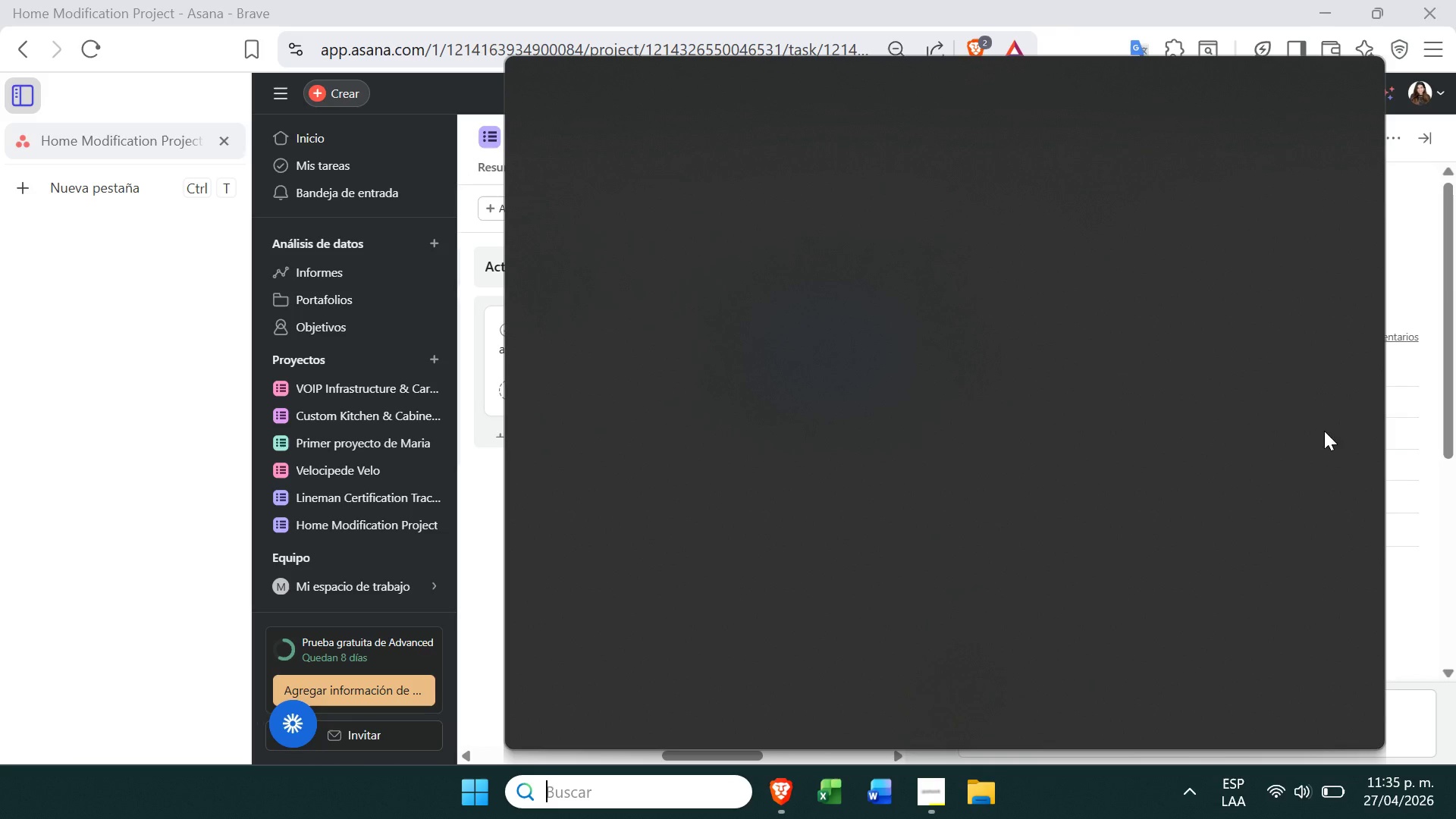 
left_click([1448, 502])
 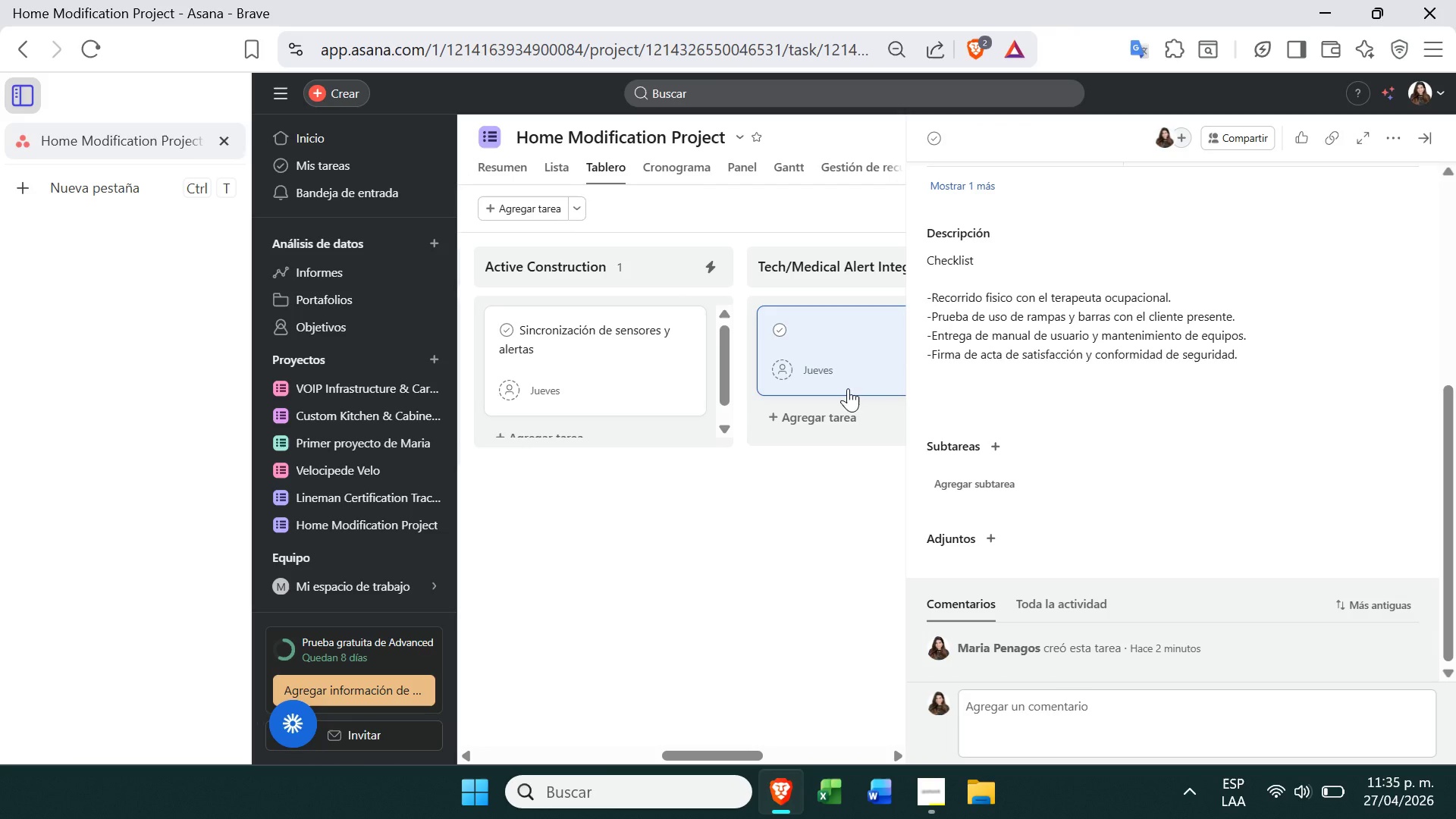 
left_click([821, 562])
 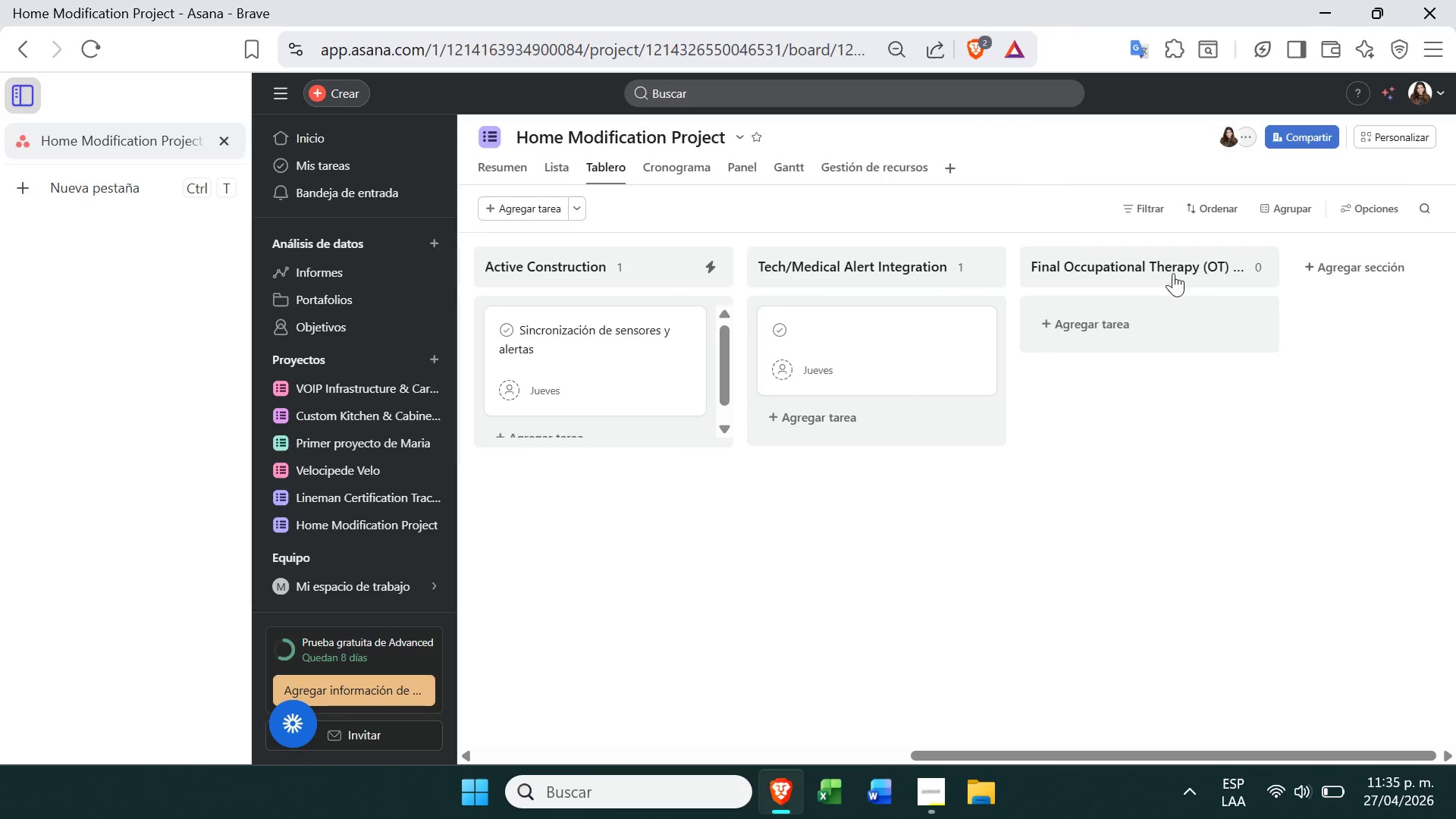 
left_click([1136, 326])
 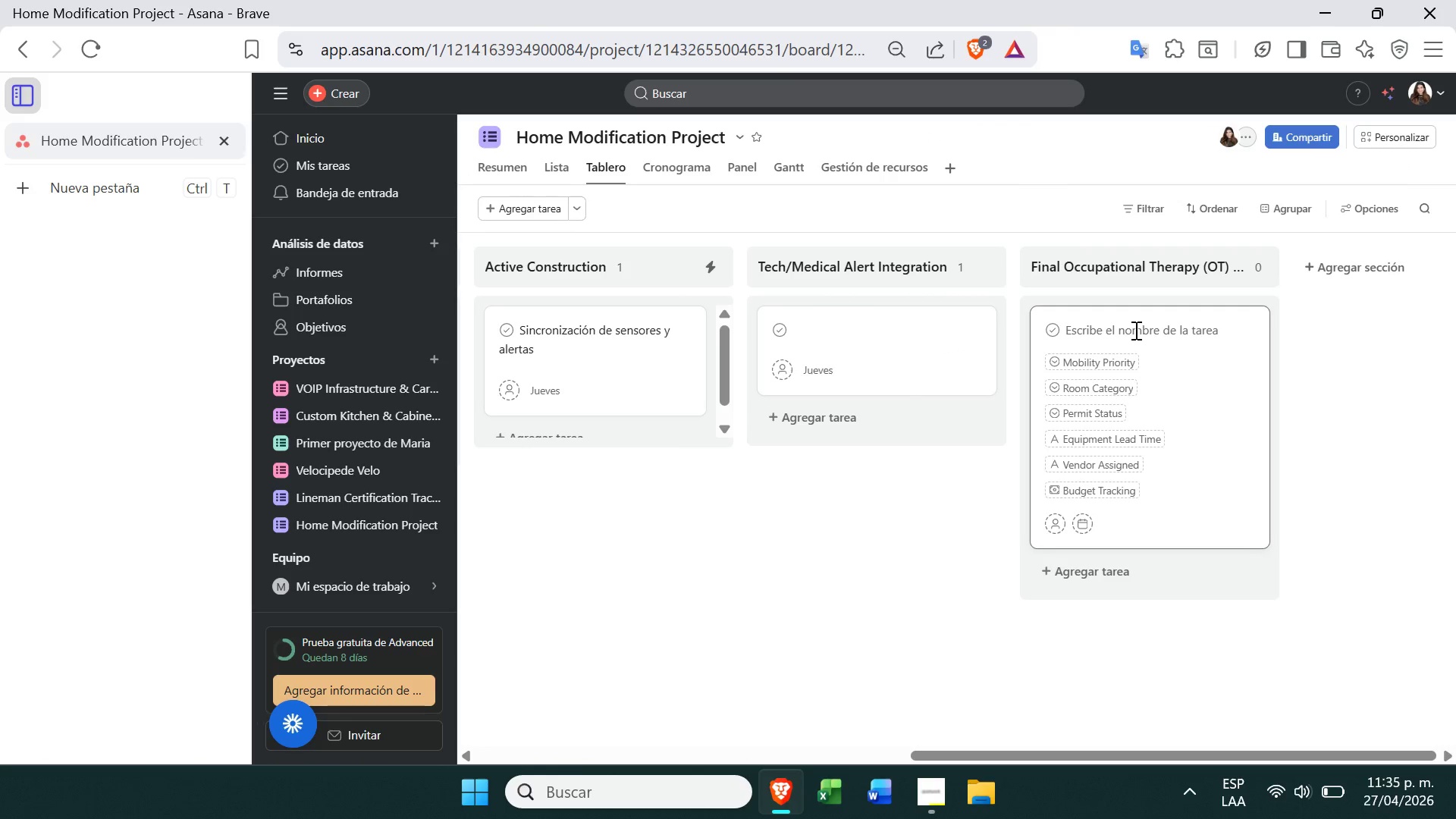 
key(Control+V)
 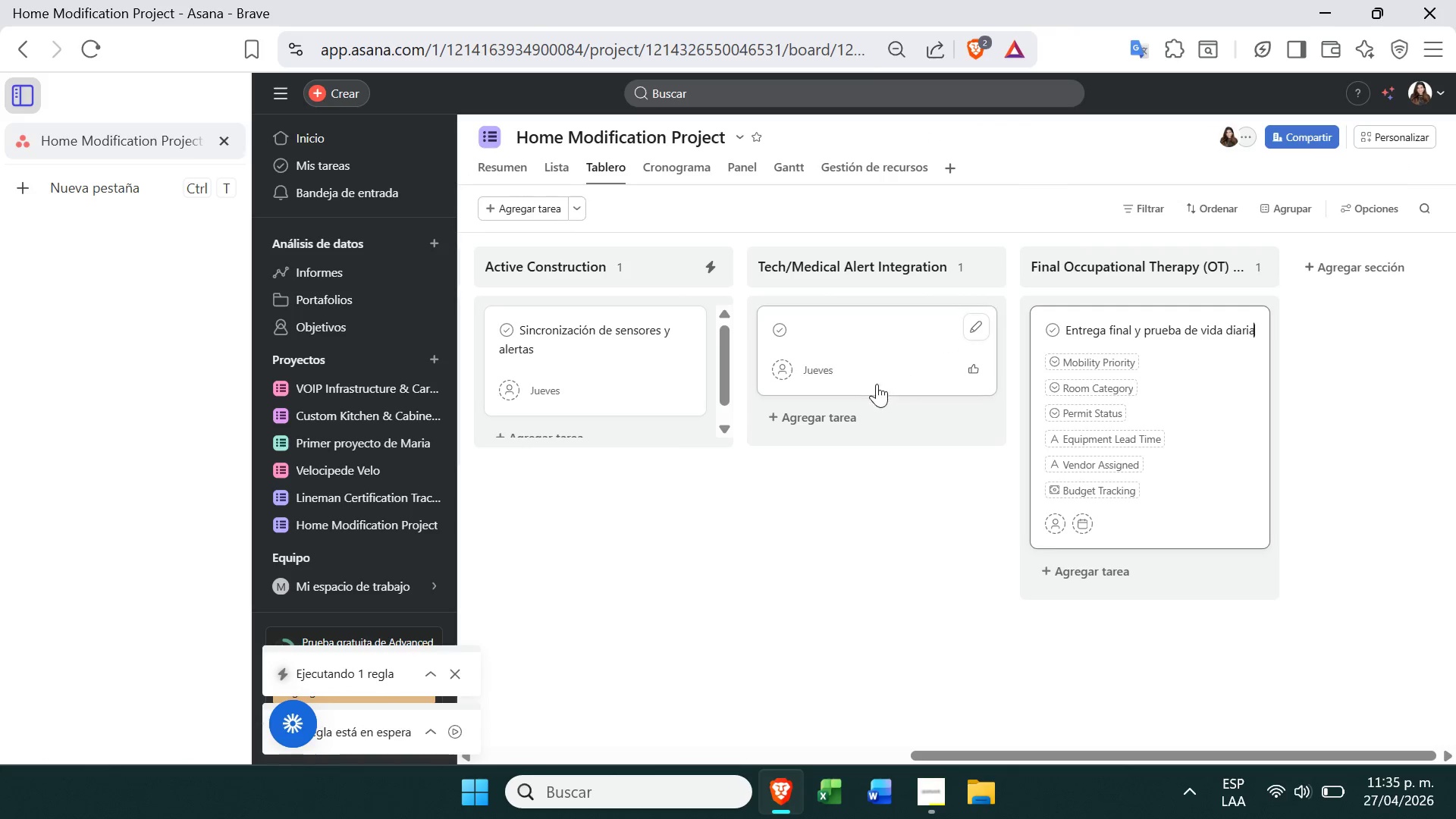 
left_click([894, 380])
 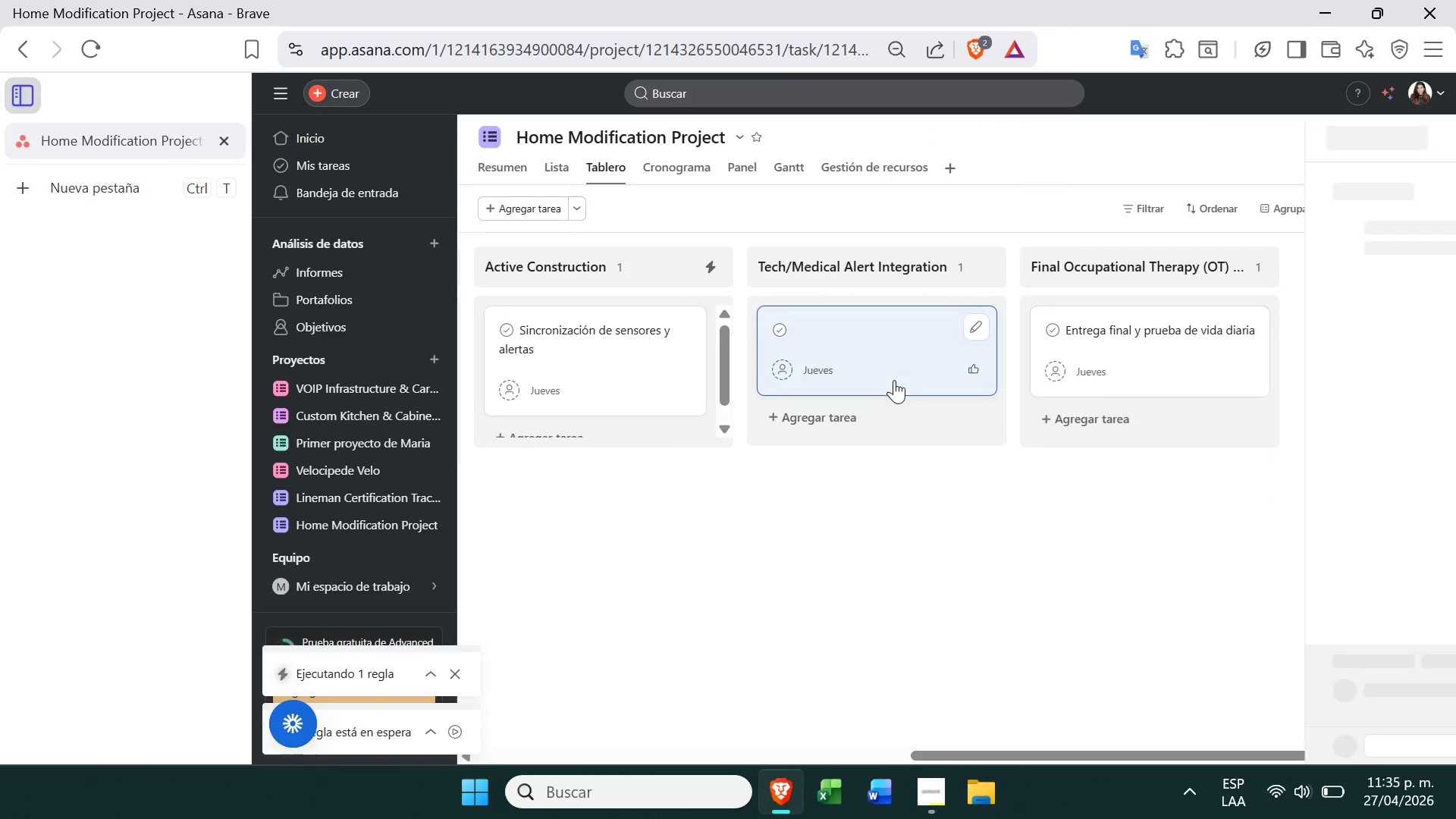 
mouse_move([946, 523])
 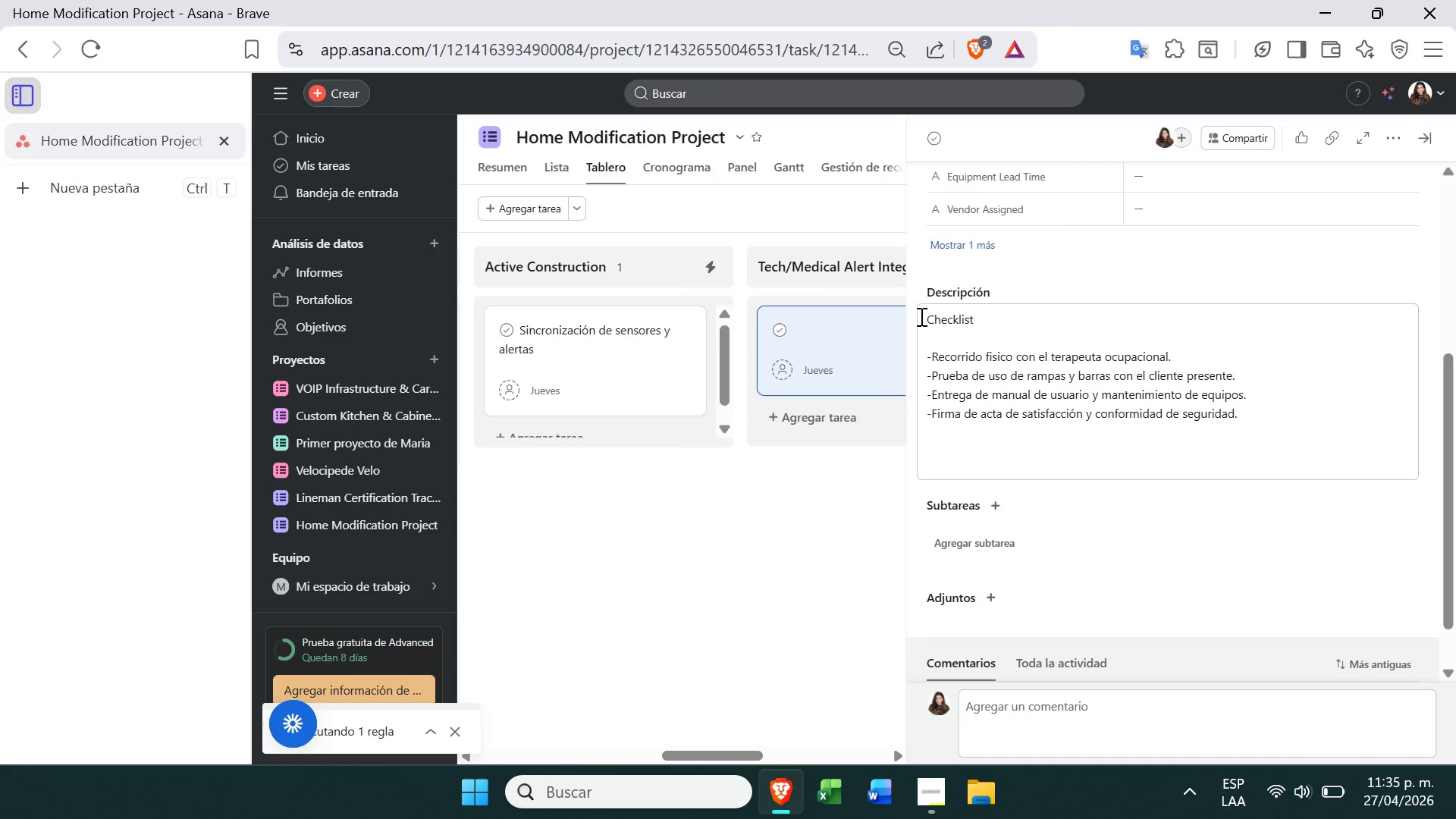 
left_click_drag(start_coordinate=[924, 321], to_coordinate=[1277, 414])
 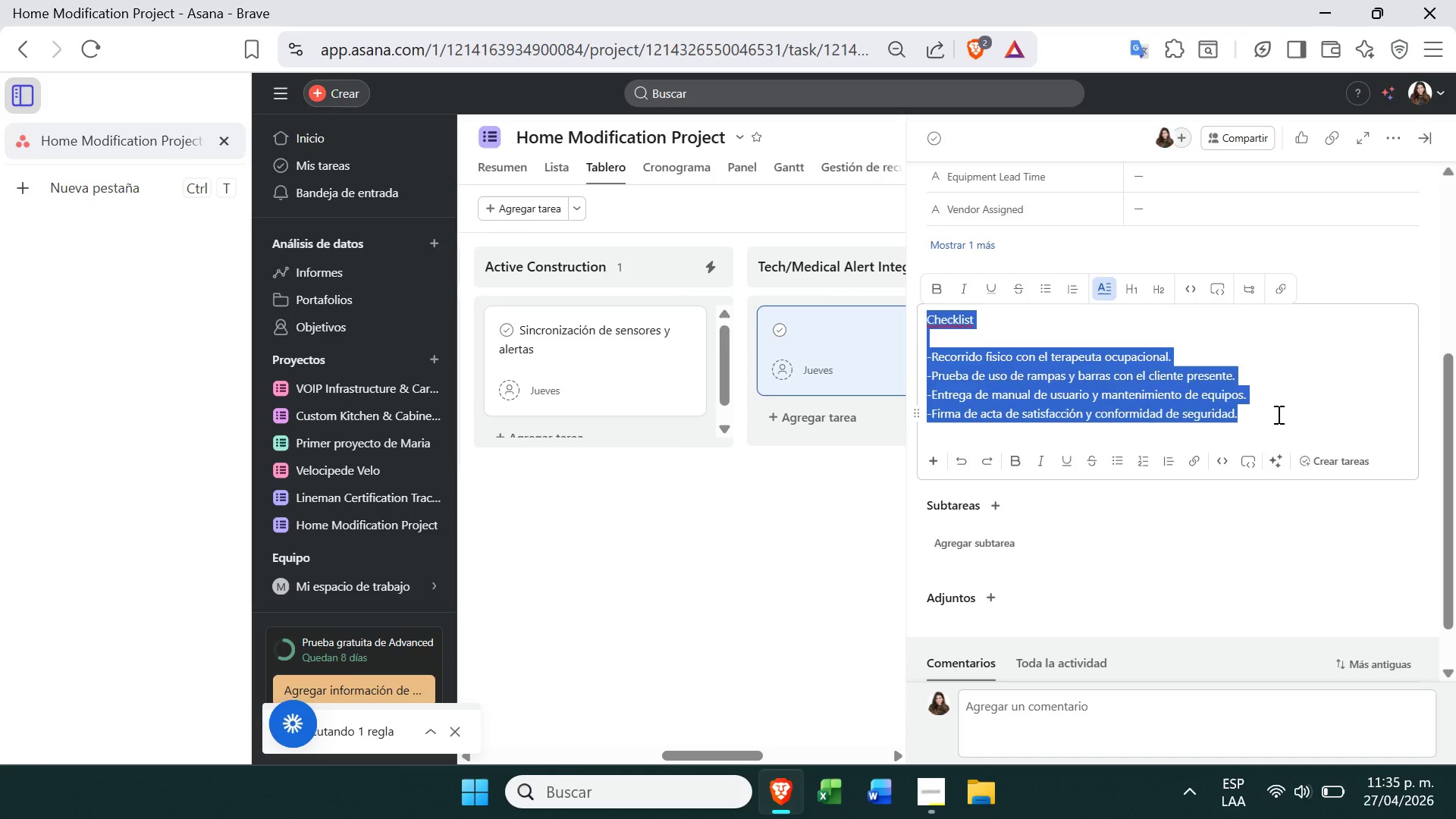 
key(Control+X)
 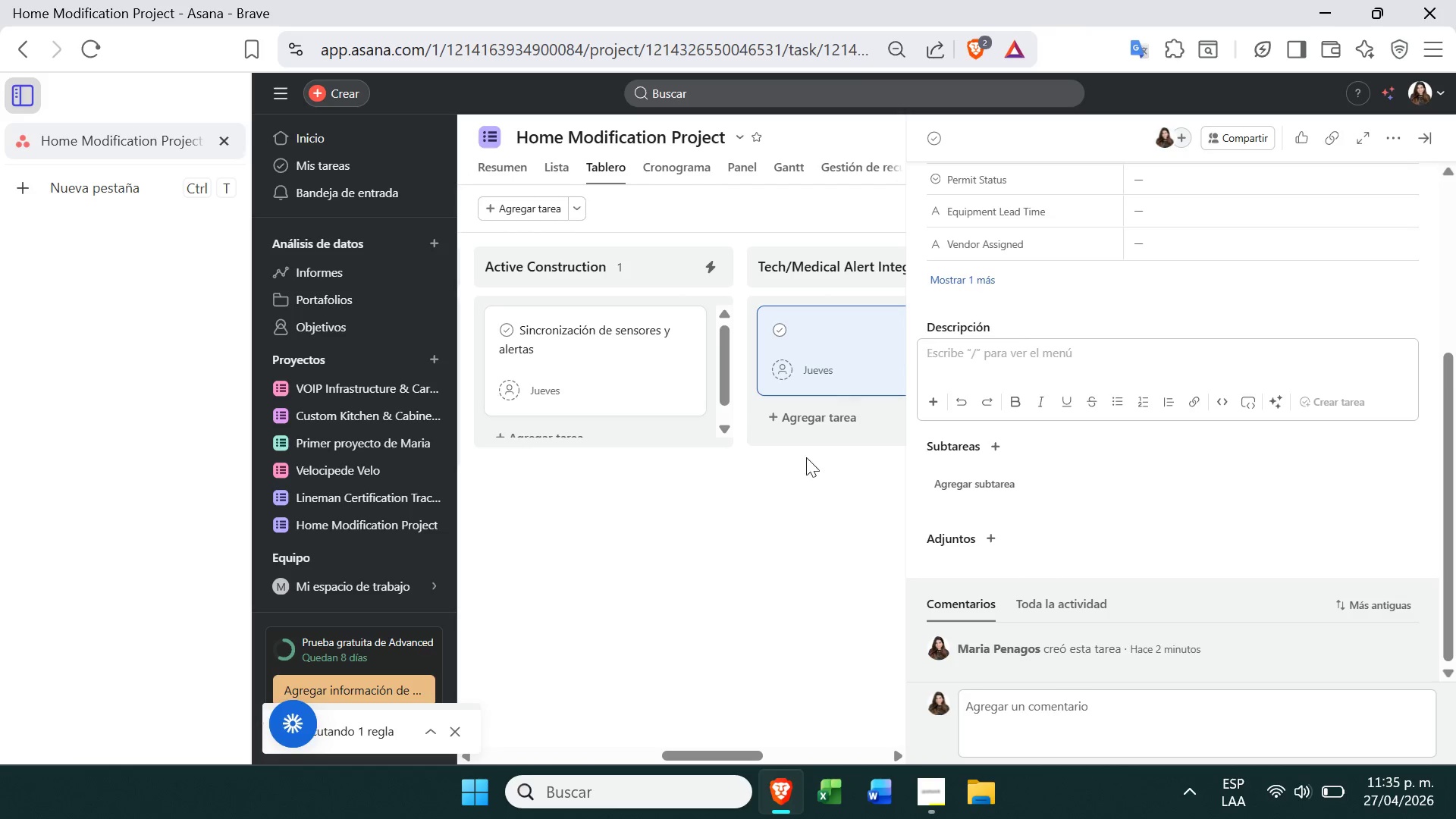 
left_click([740, 554])
 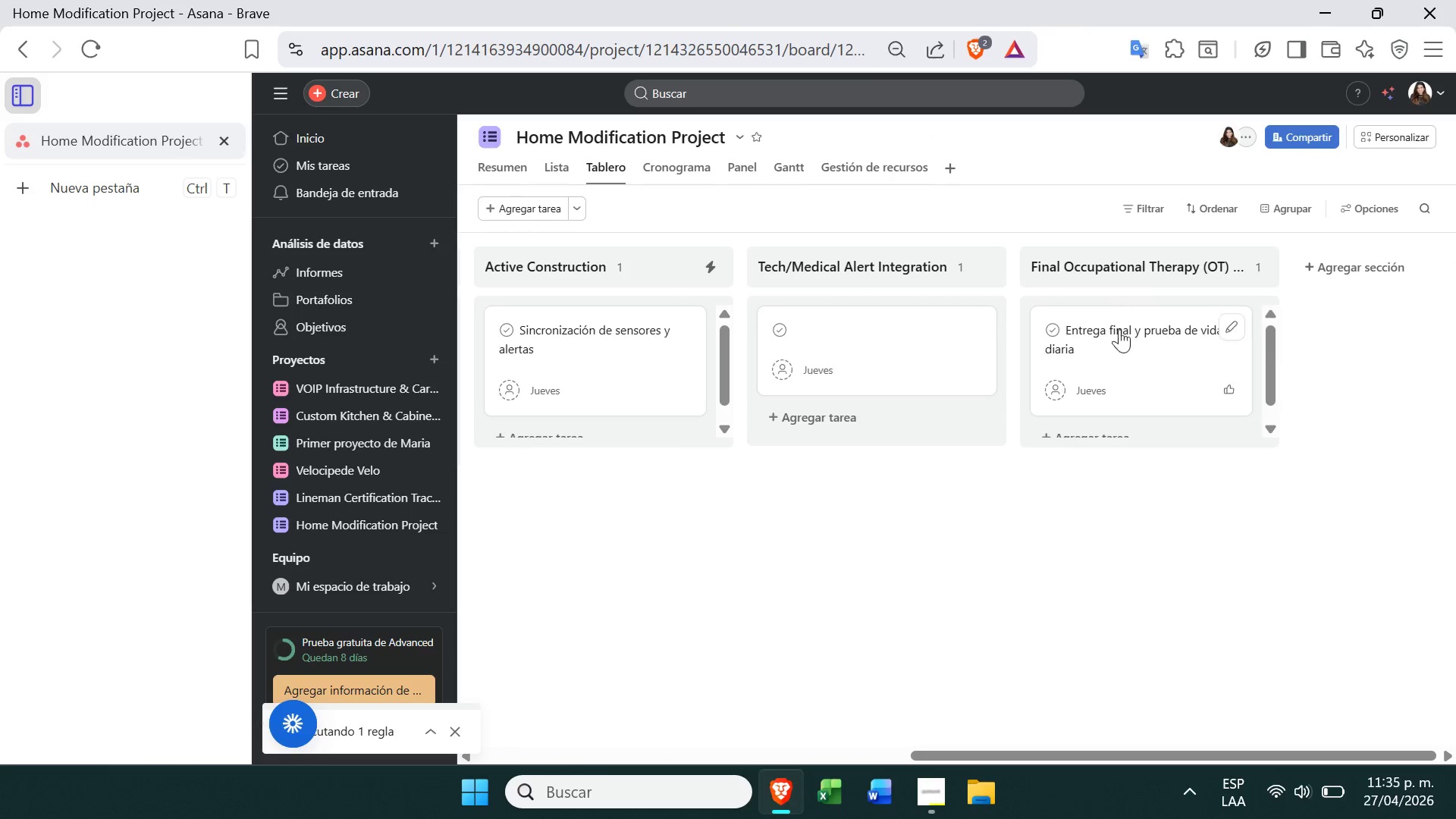 
left_click([1098, 402])
 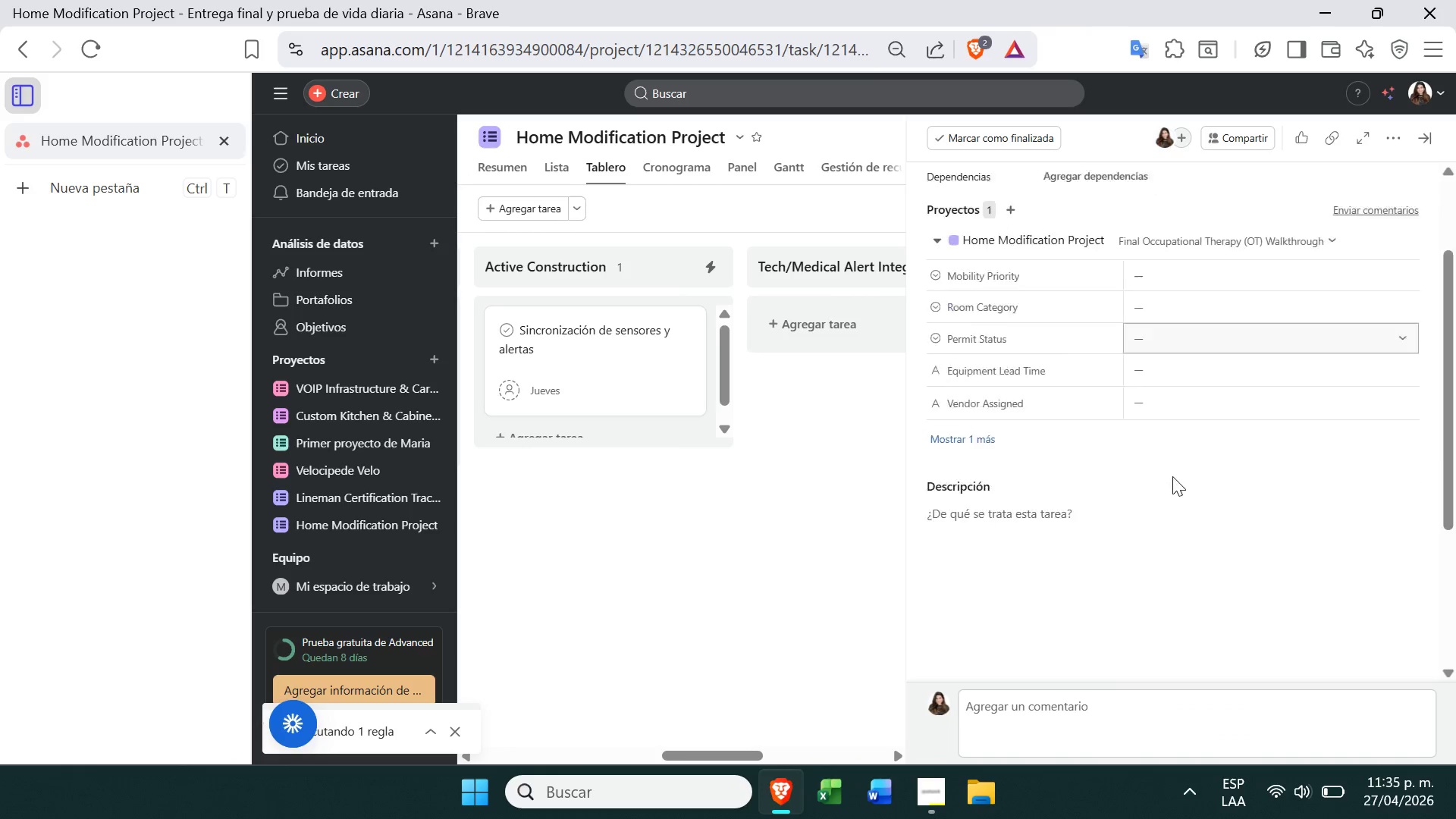 
left_click([1025, 443])
 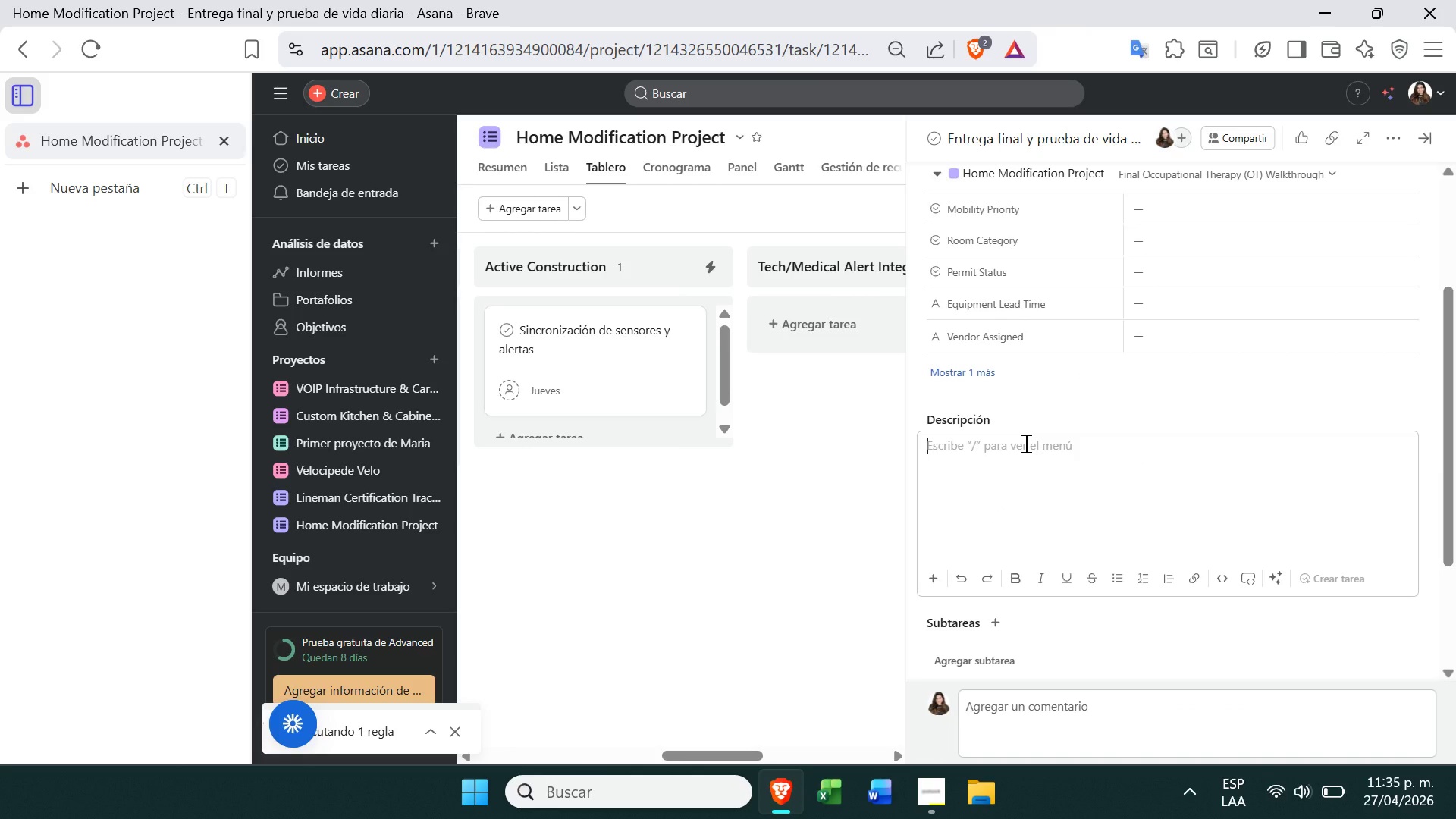 
key(Control+V)
 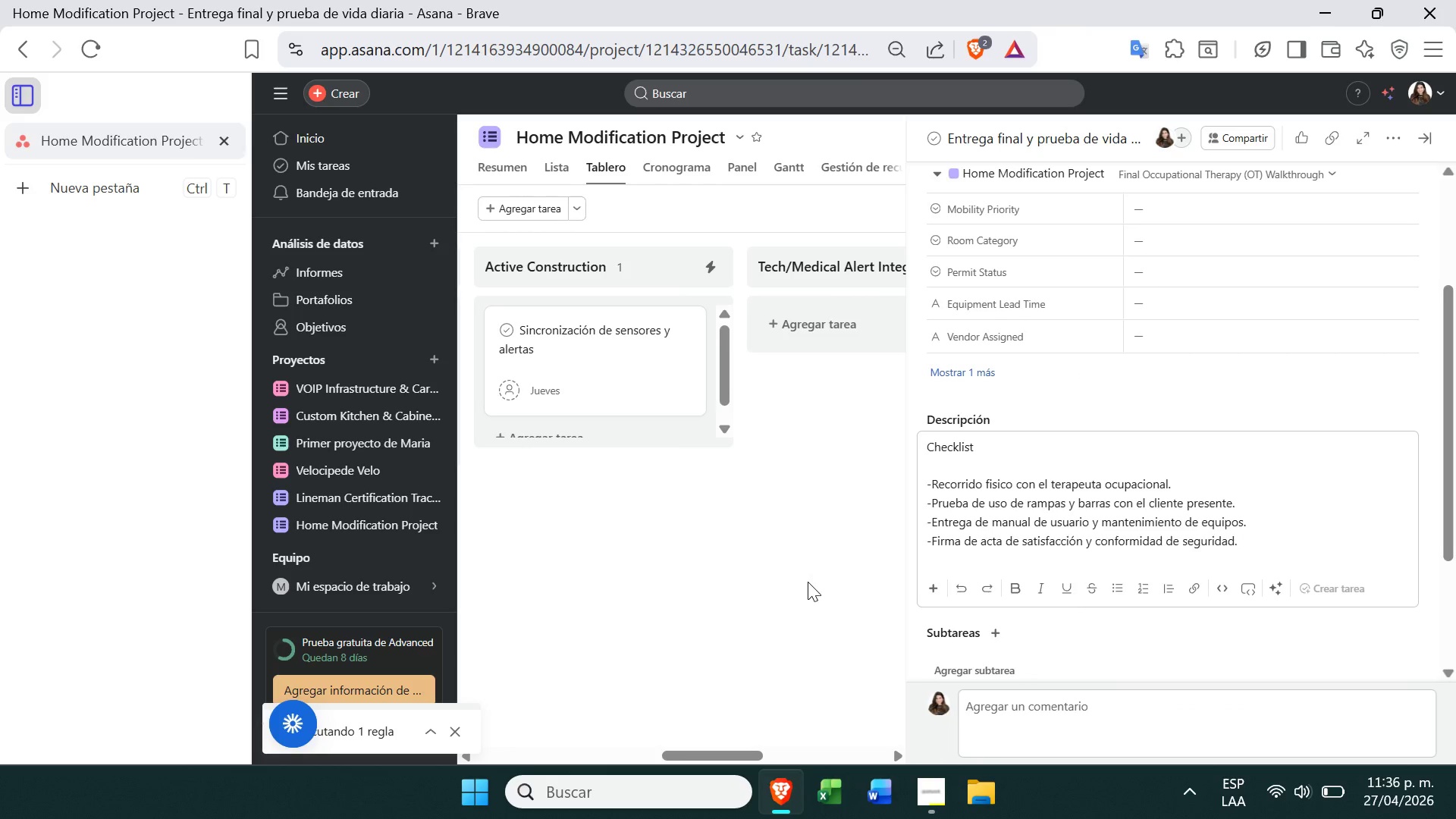 
left_click([772, 604])
 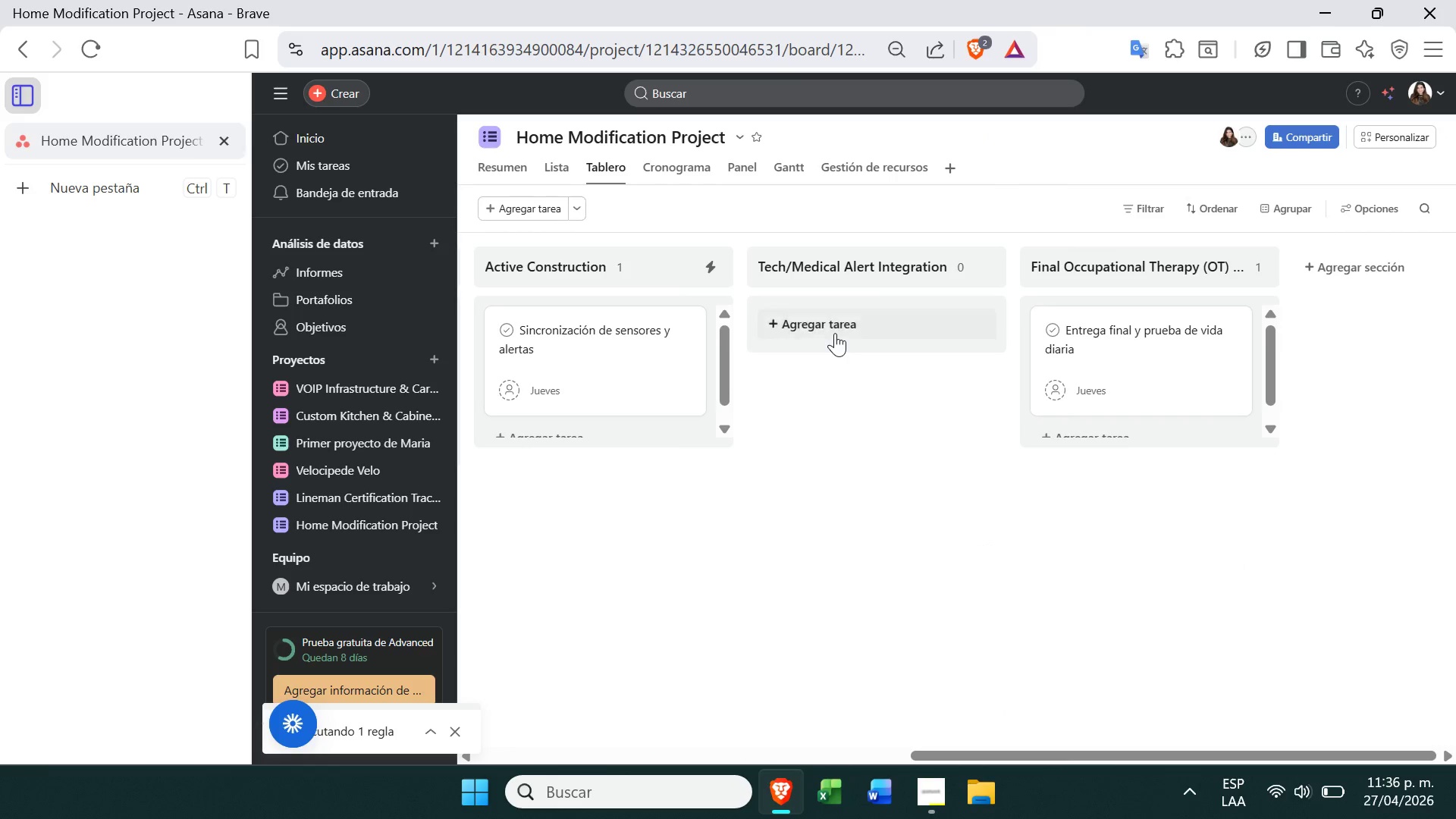 
left_click([833, 335])
 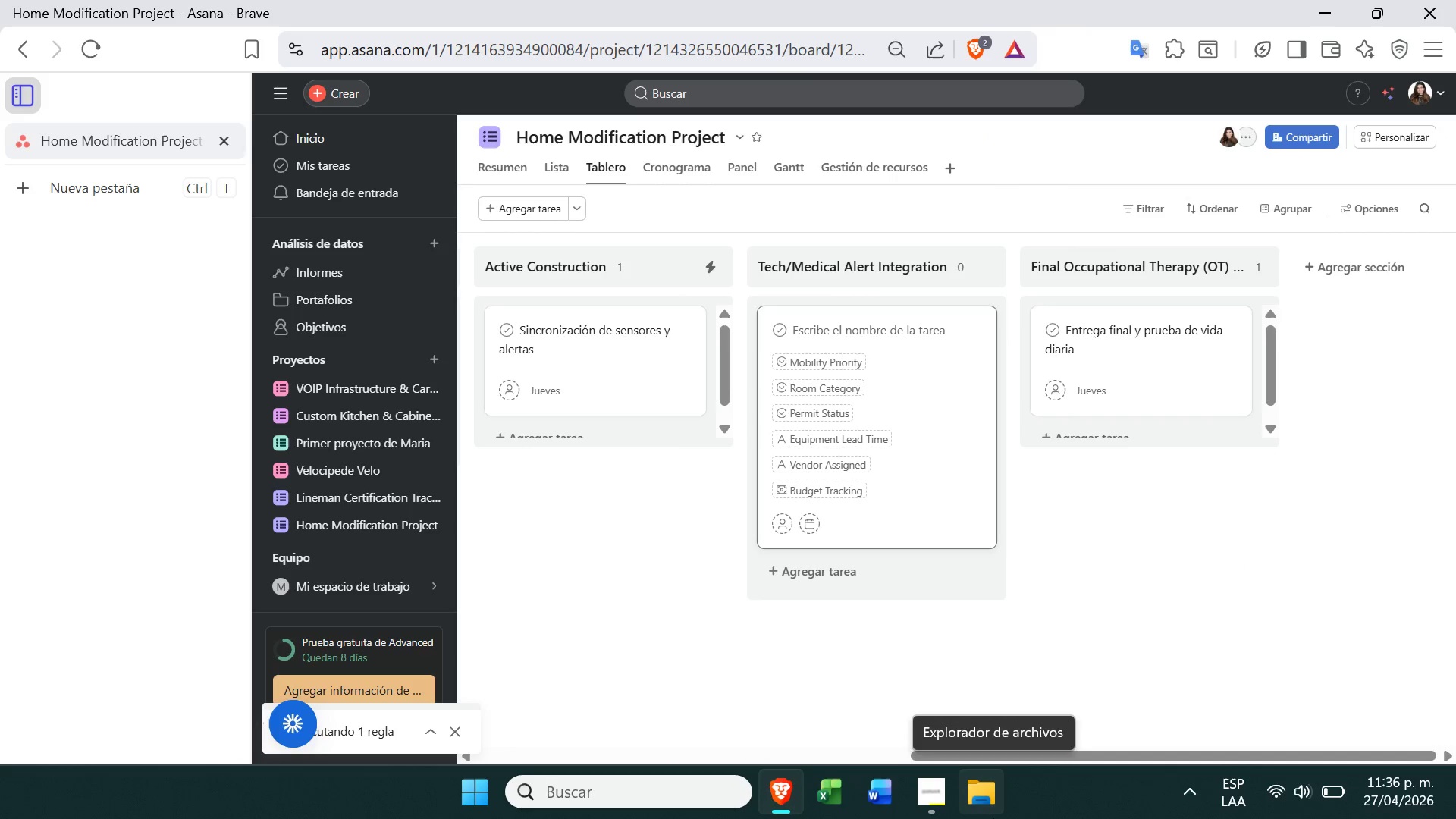 
mouse_move([910, 486])
 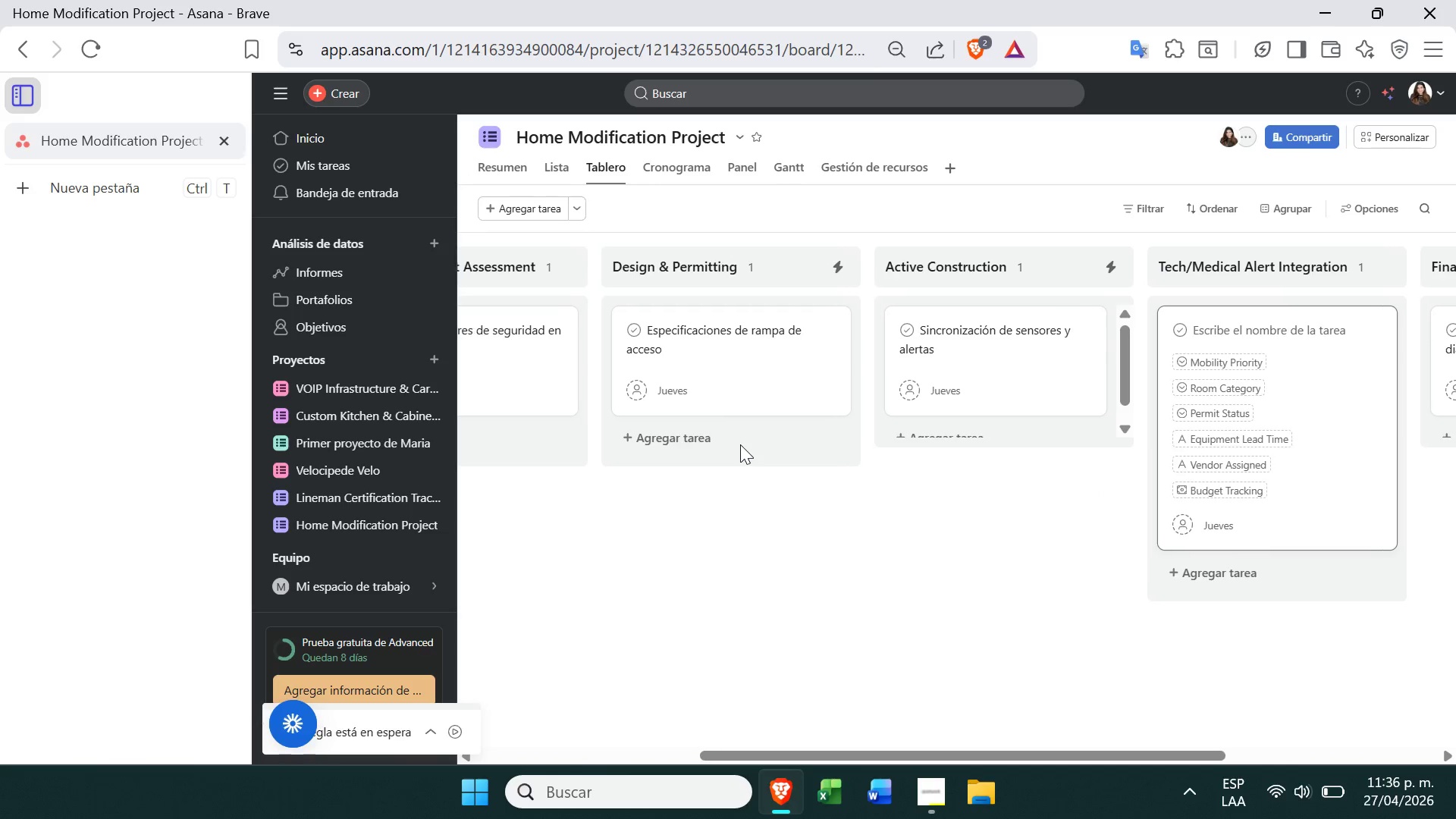 
wait(22.26)
 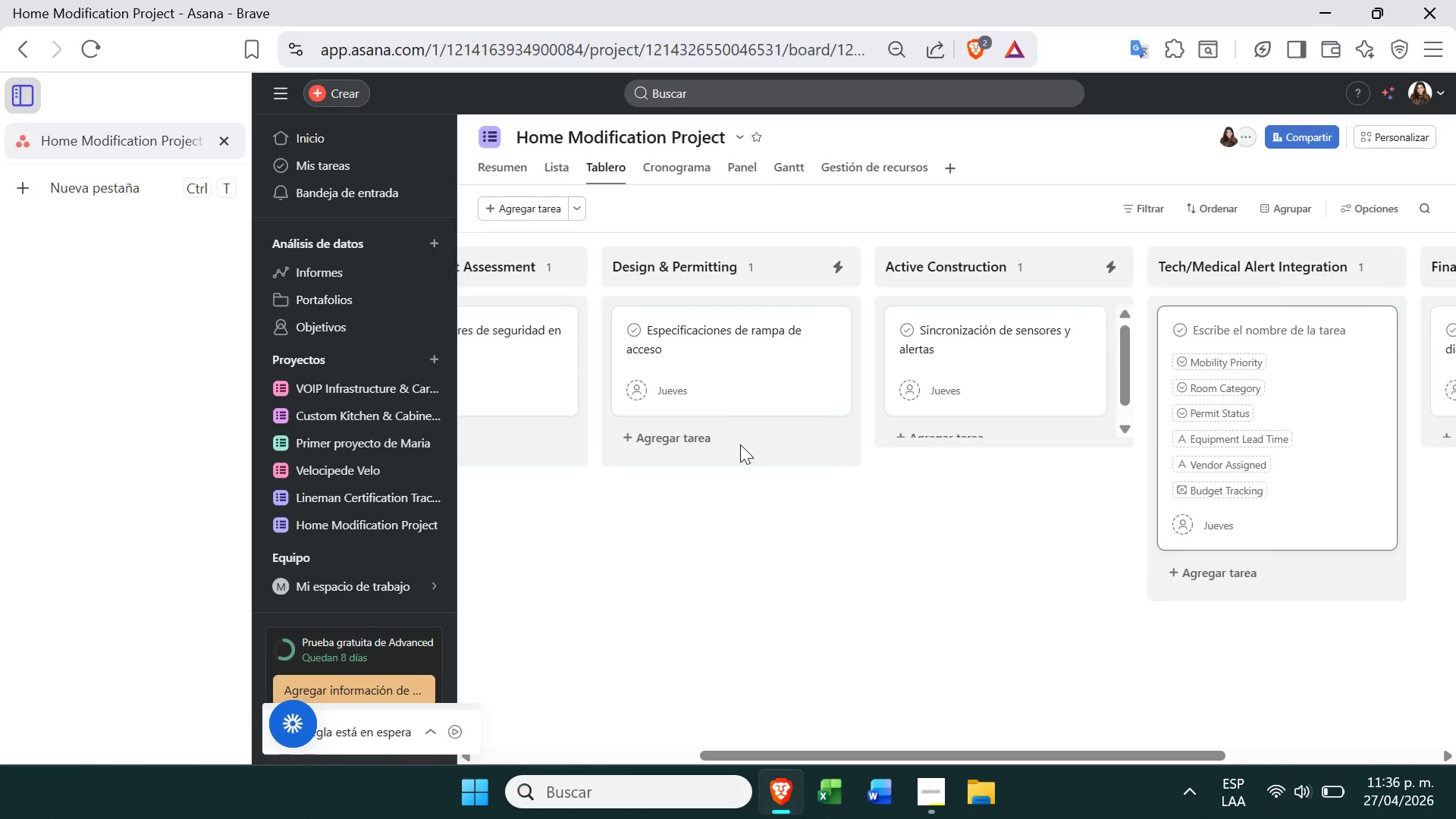 
left_click([636, 366])
 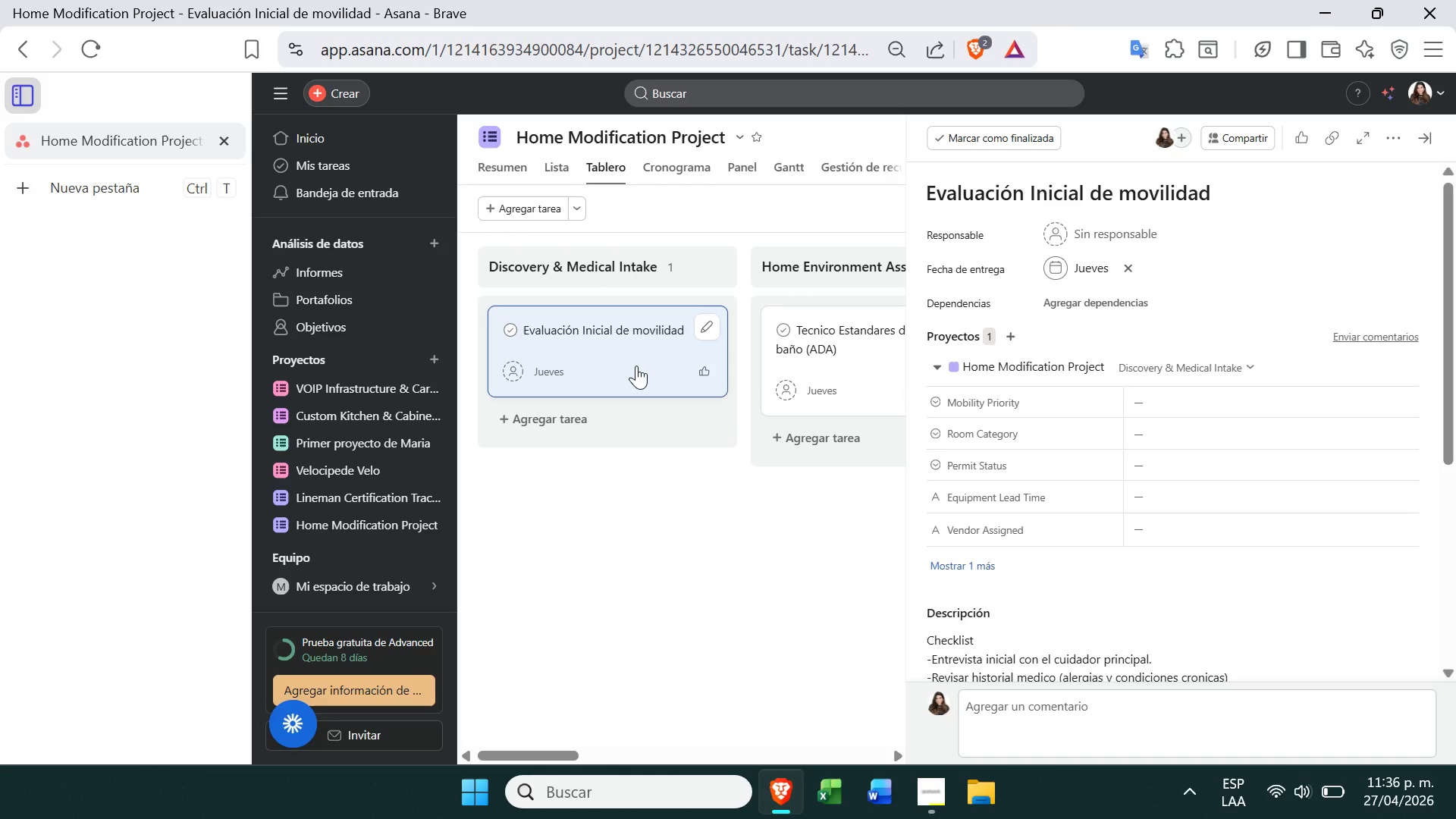 
wait(11.89)
 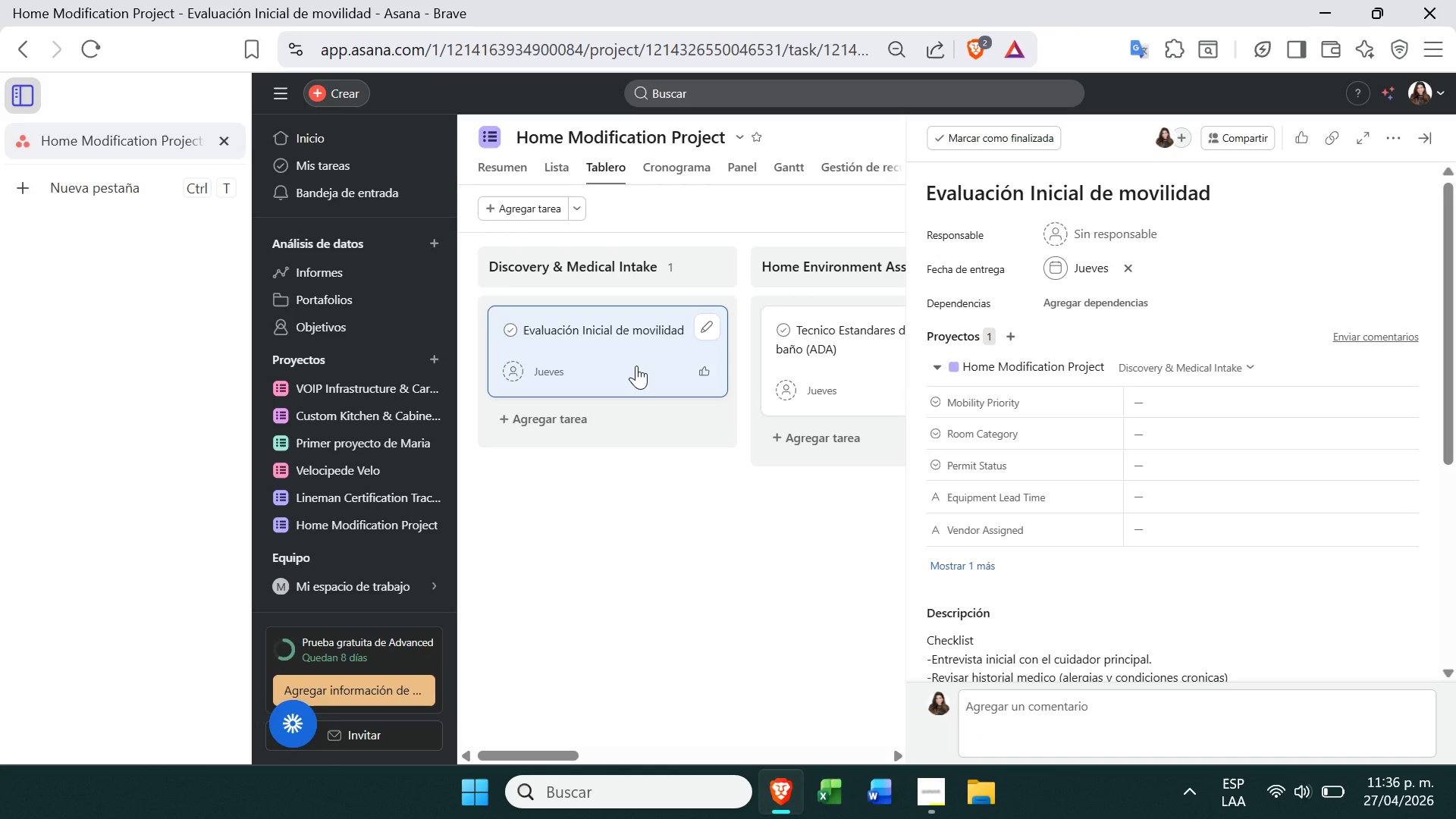 
left_click([860, 356])
 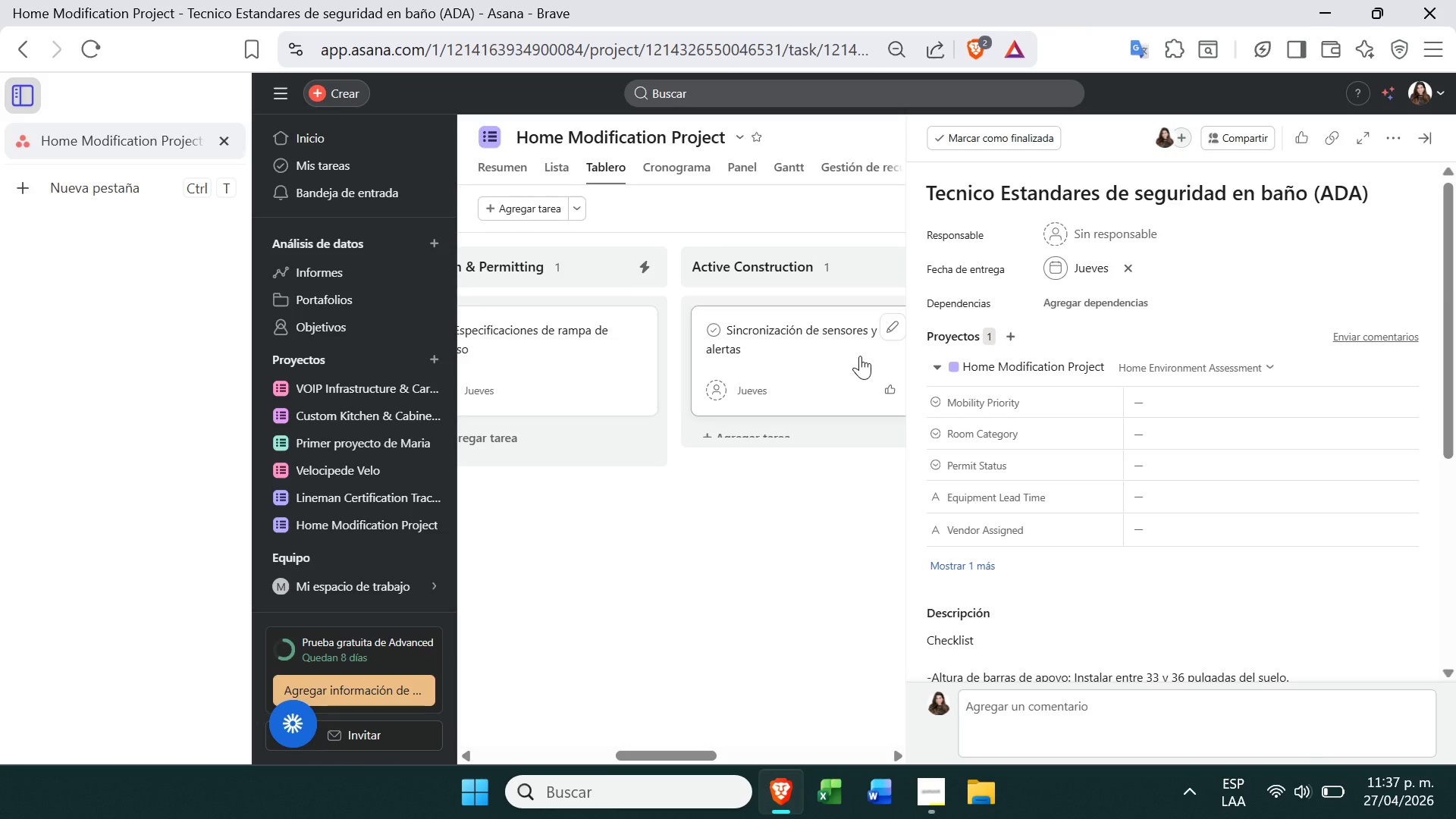 
wait(51.86)
 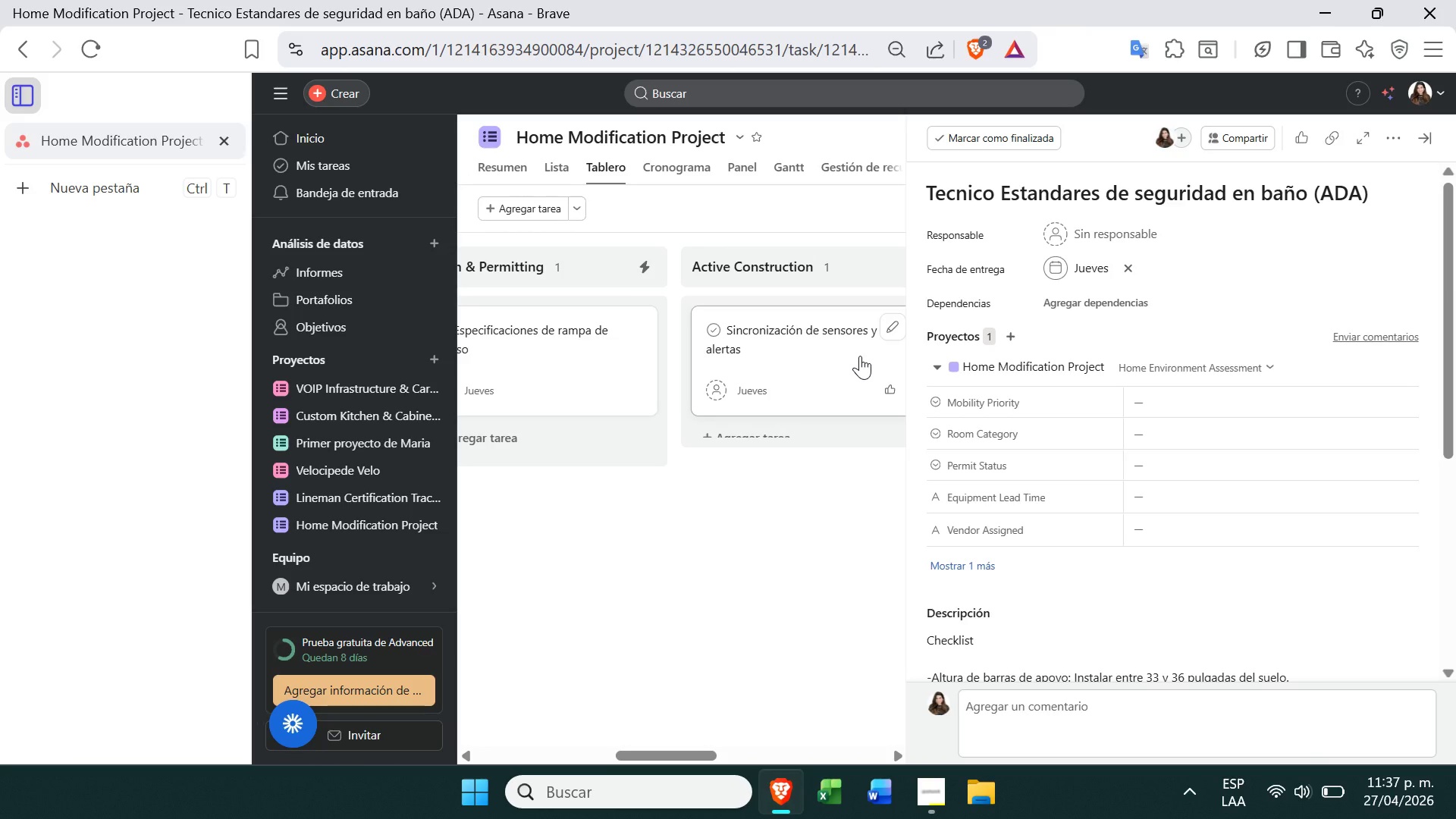 
left_click([600, 336])
 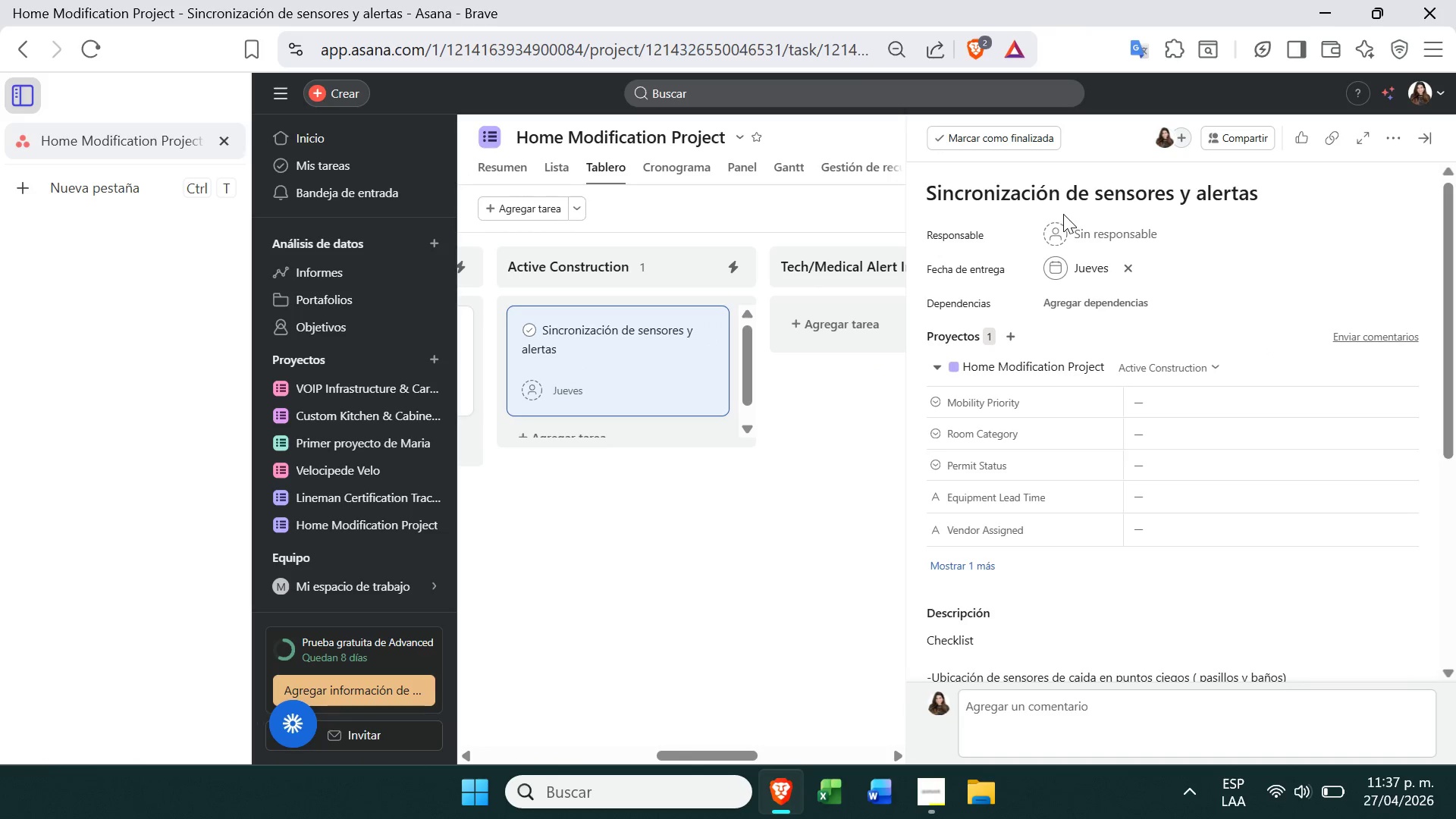 
double_click([1045, 192])
 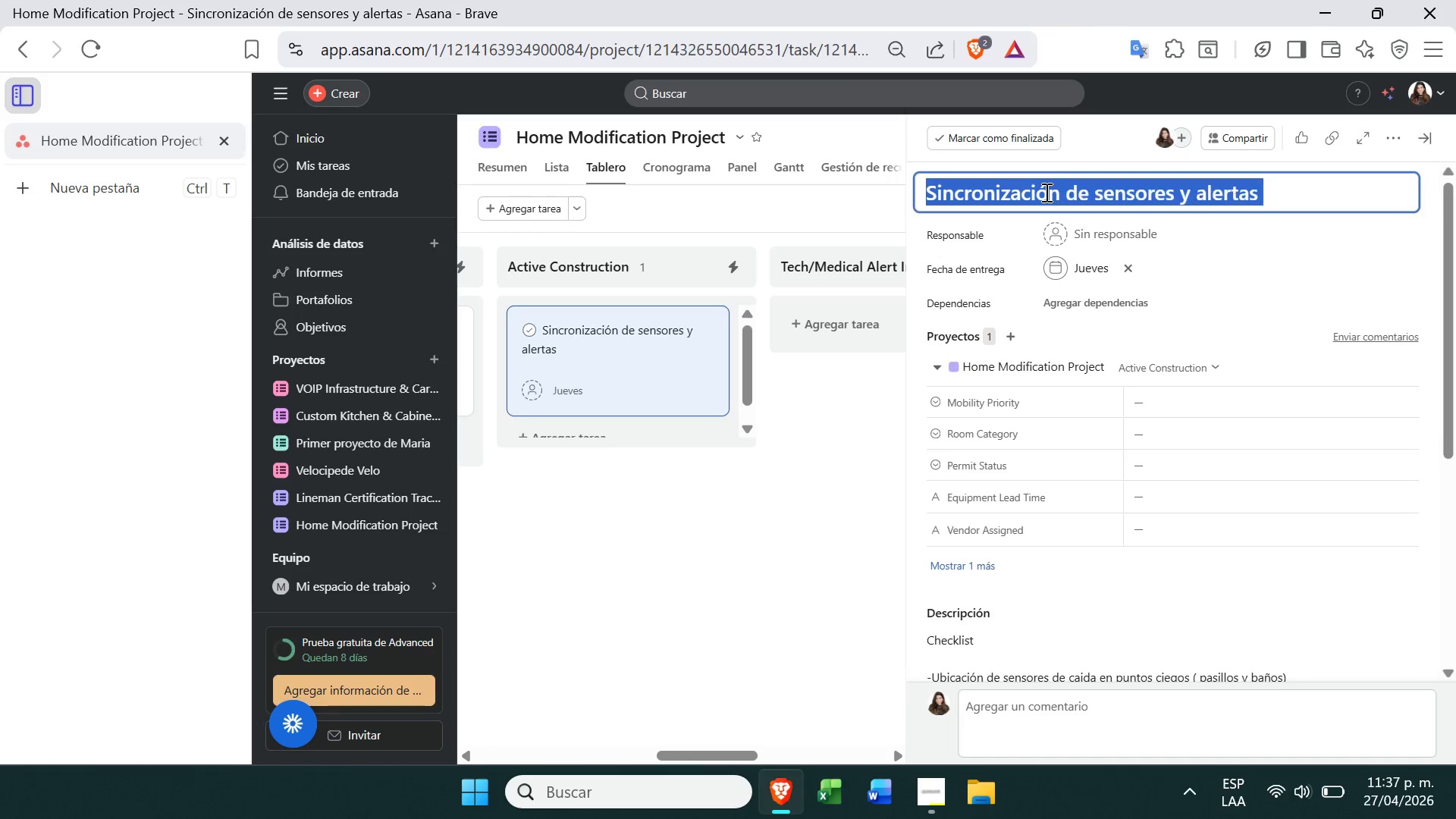 
triple_click([1045, 192])
 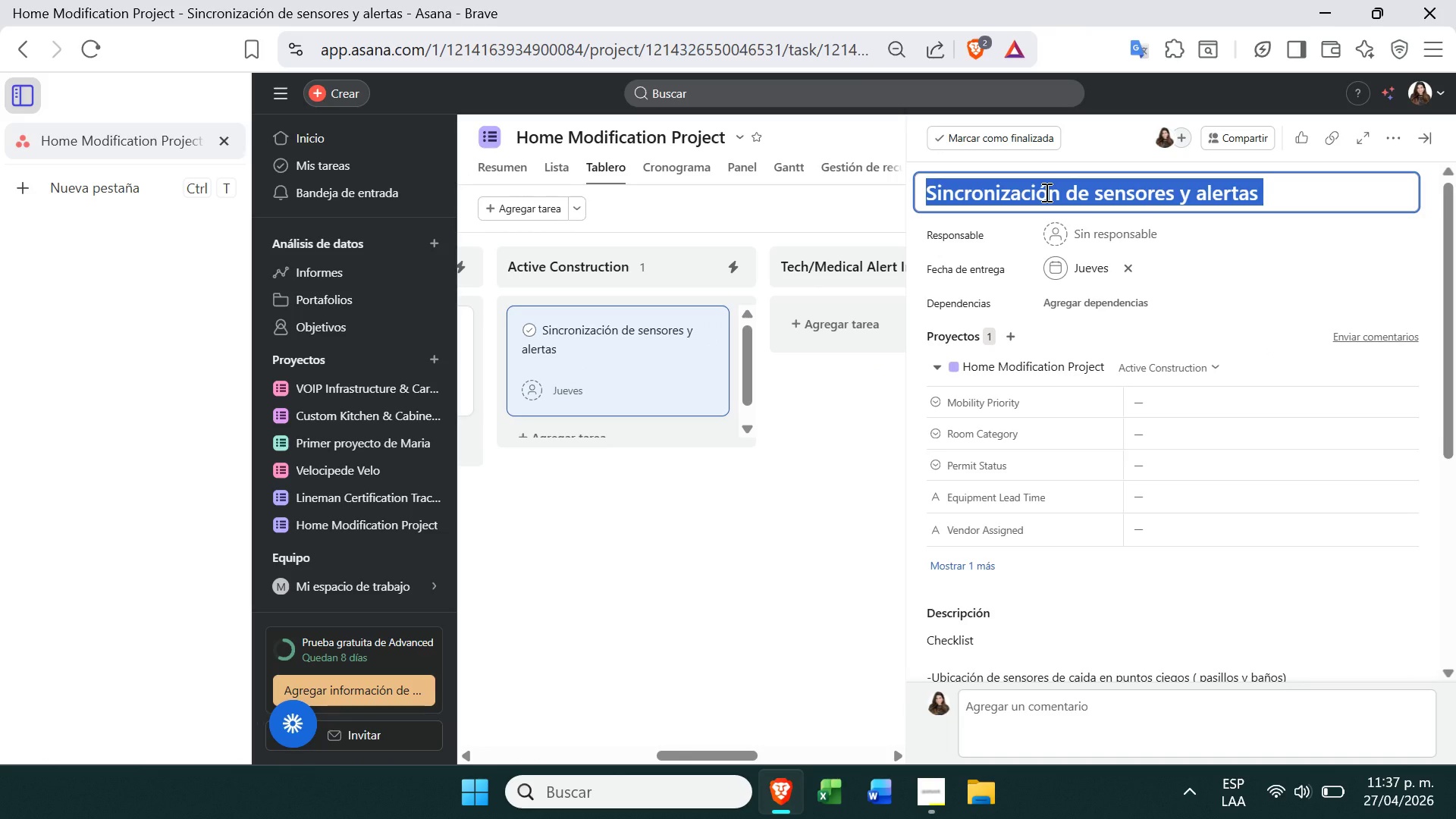 
key(Control+X)
 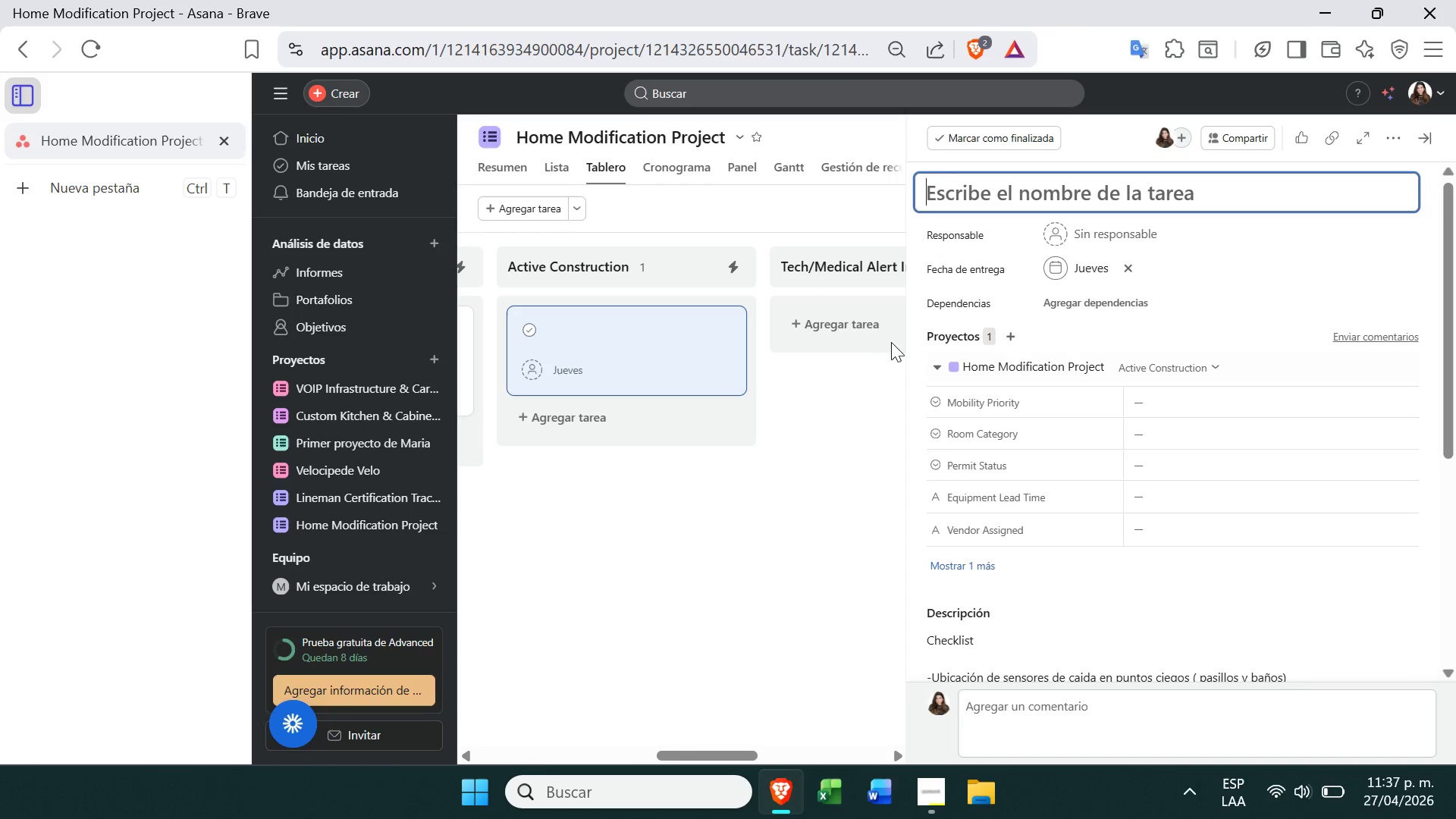 
left_click([816, 337])
 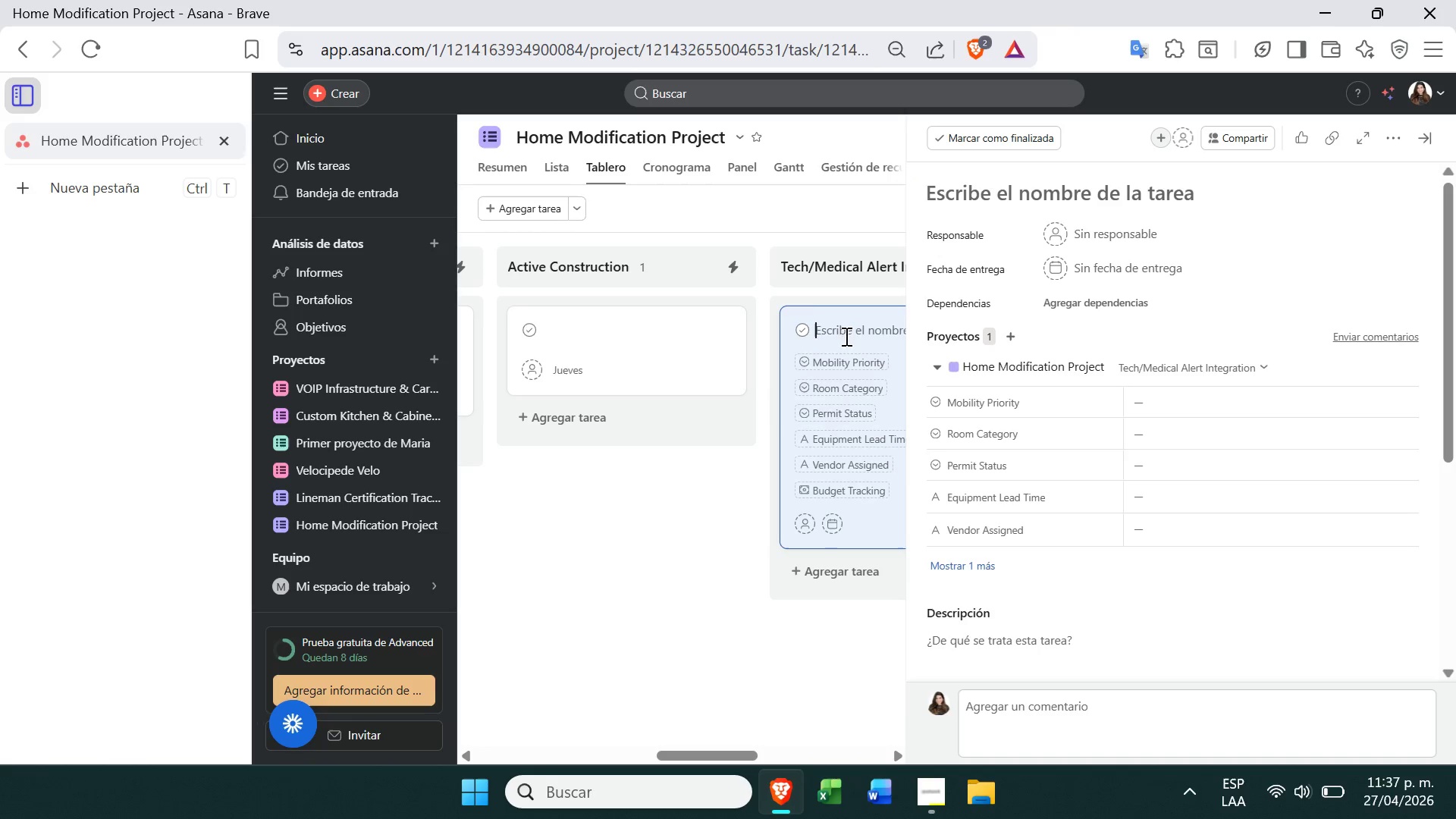 
key(Control+ControlLeft)
 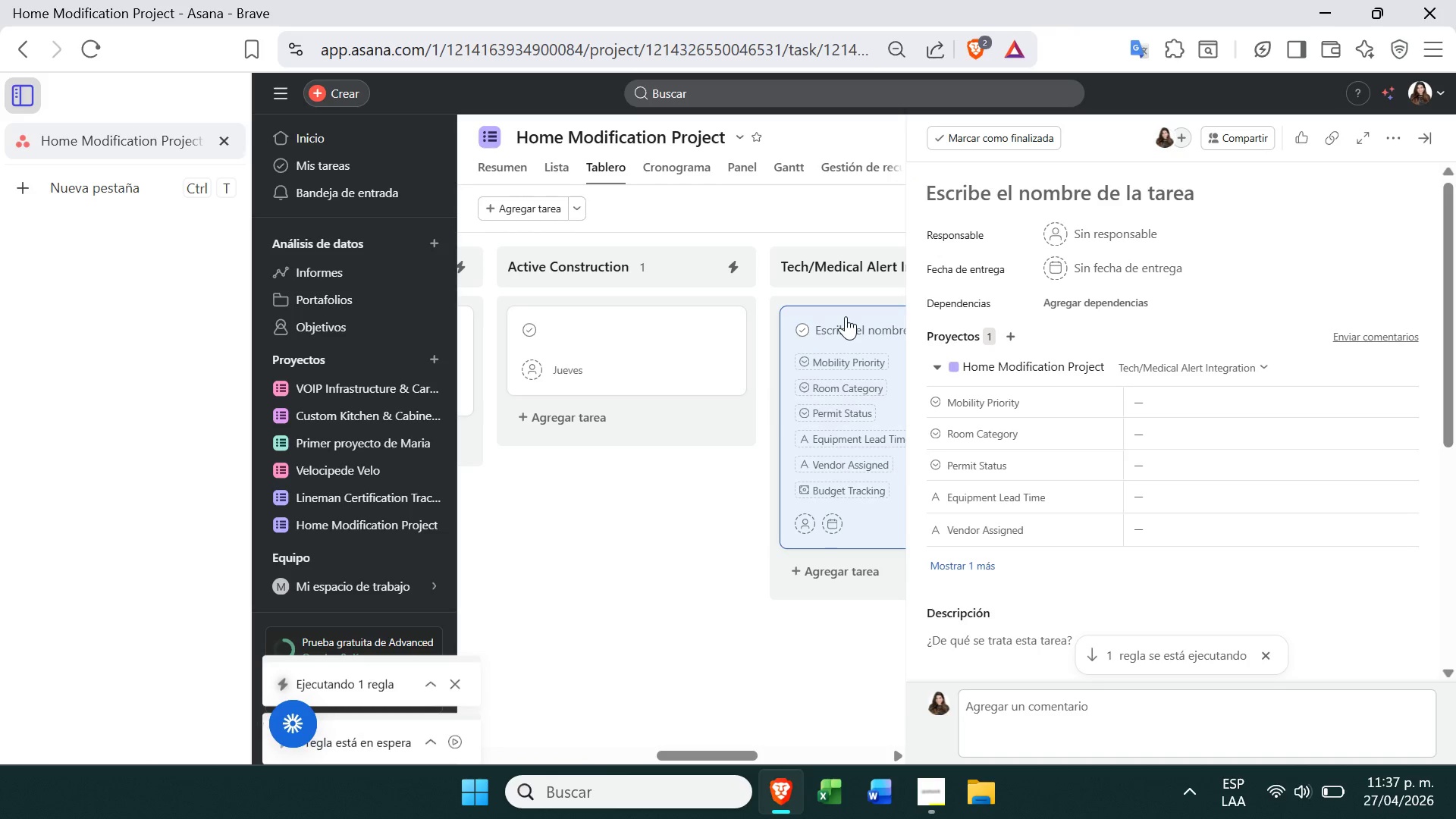 
key(Control+V)
 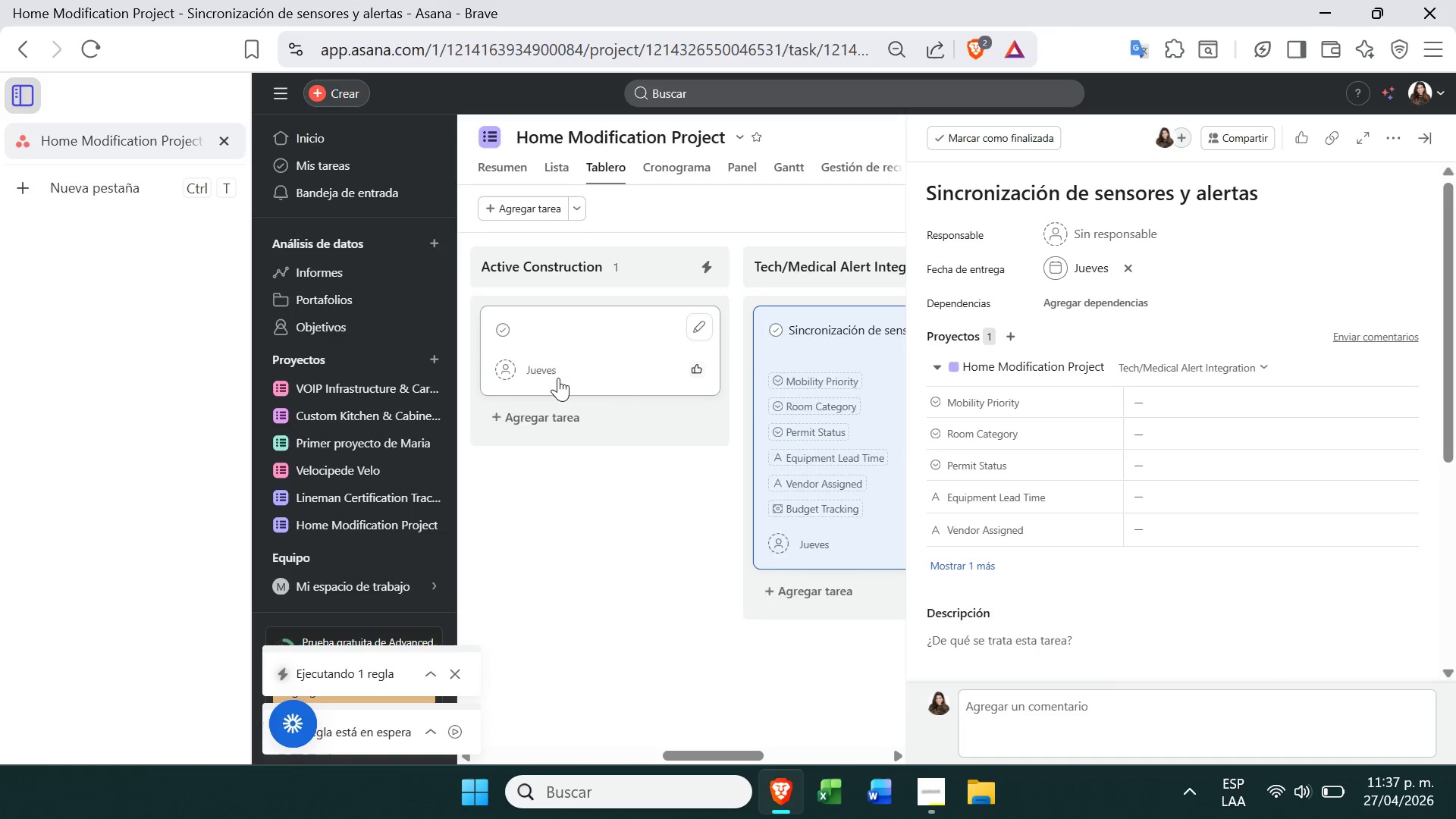 
left_click([627, 364])
 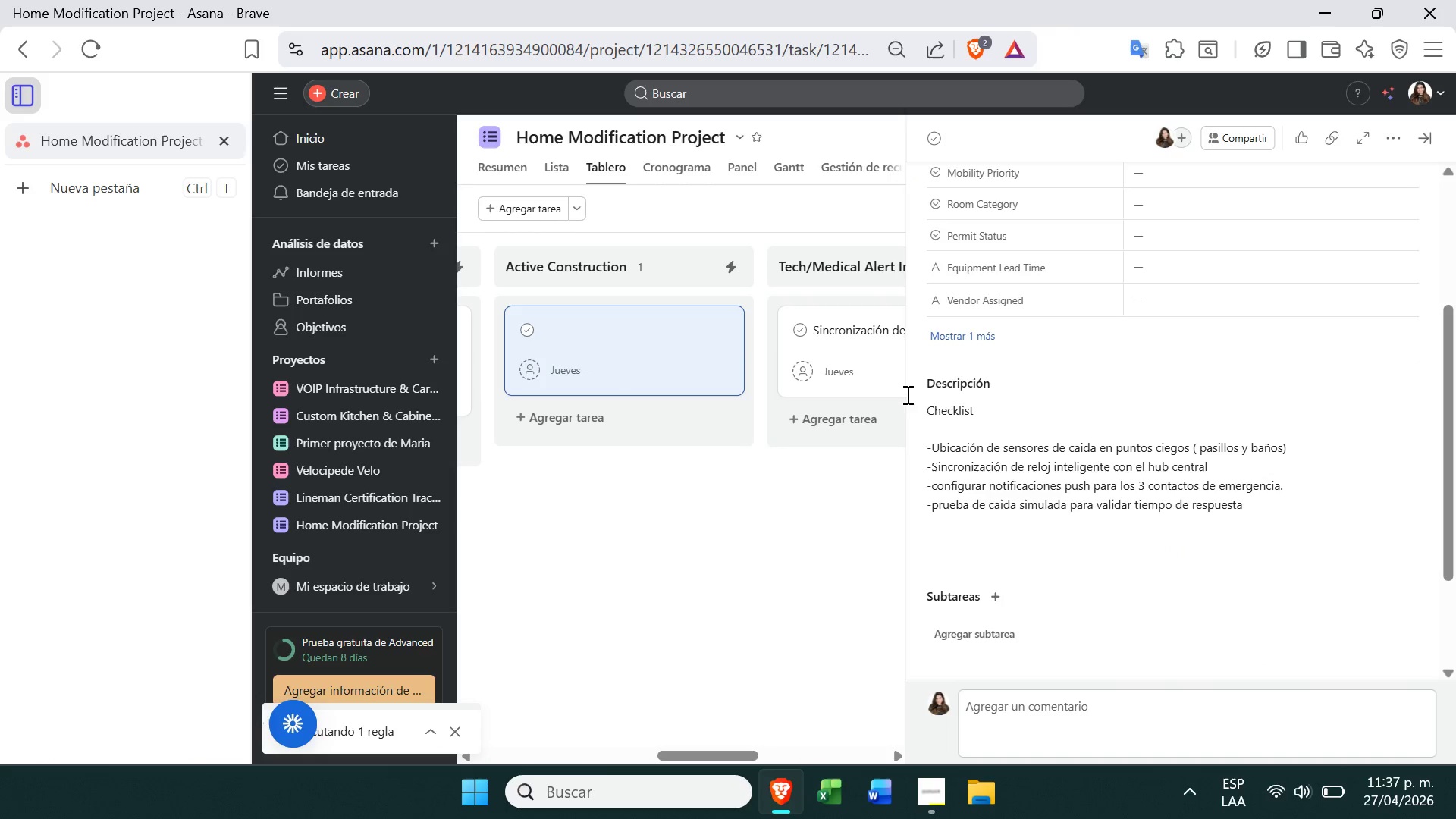 
left_click_drag(start_coordinate=[924, 407], to_coordinate=[1322, 528])
 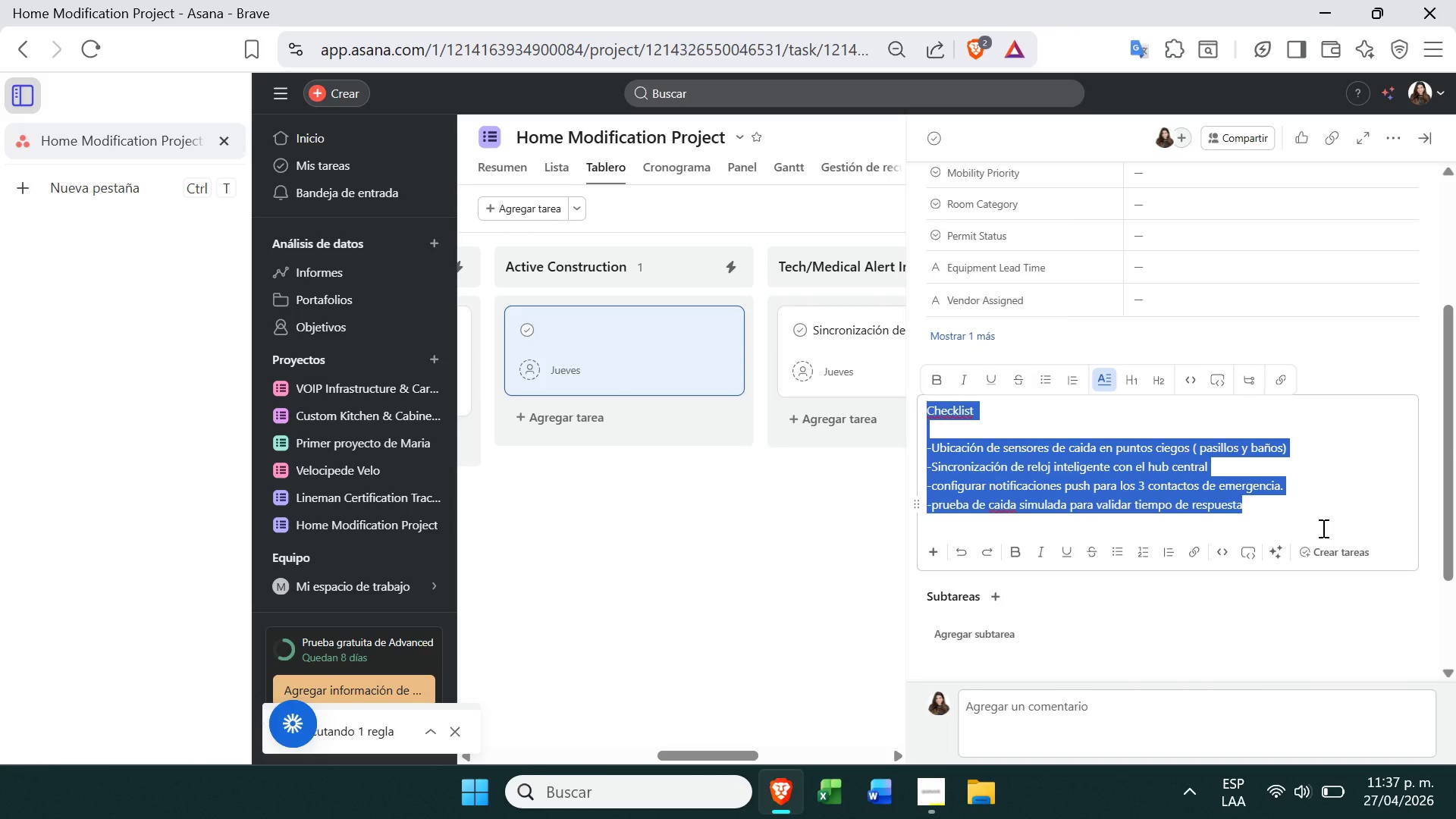 
key(Control+ControlLeft)
 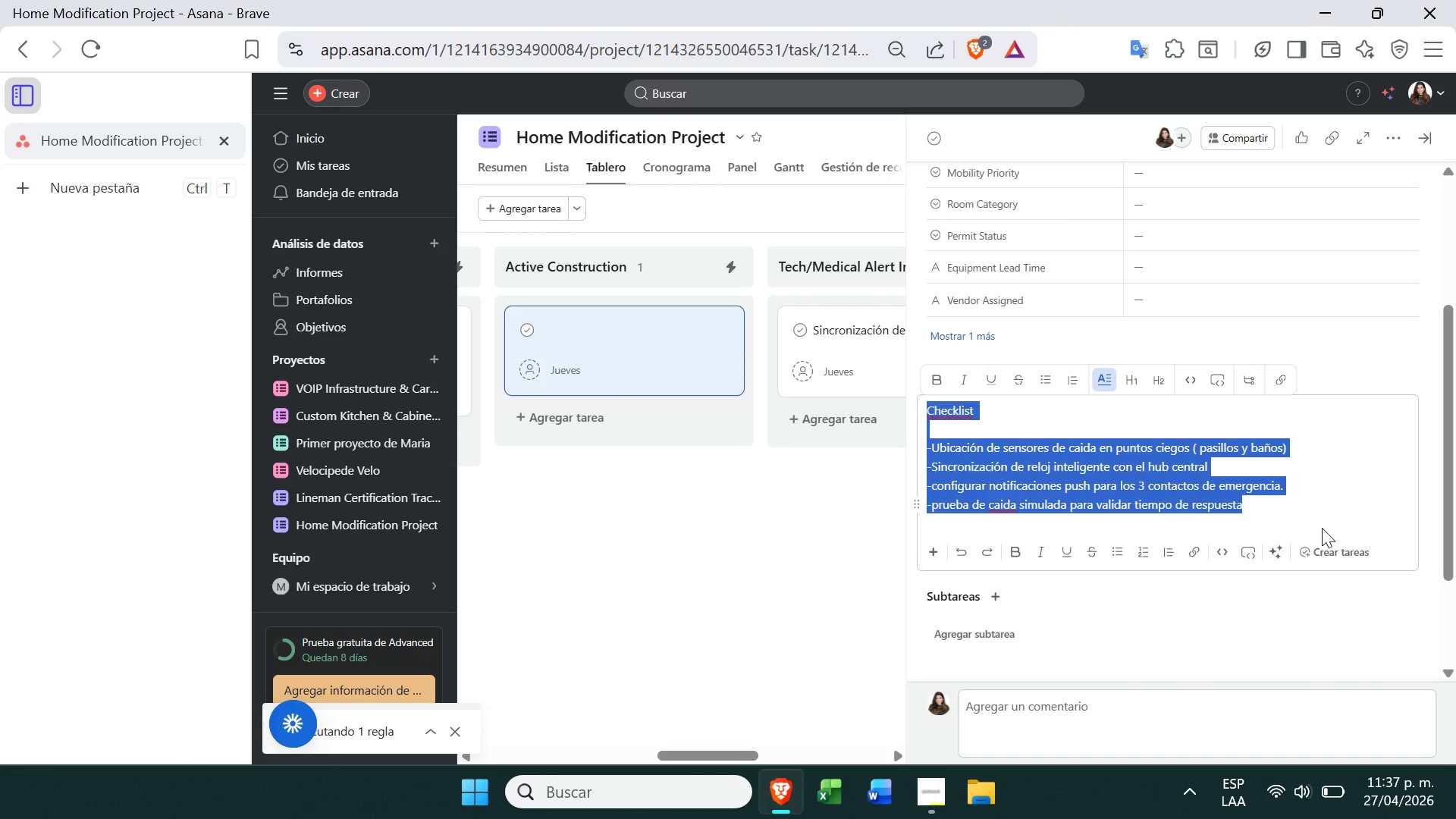 
key(Control+X)
 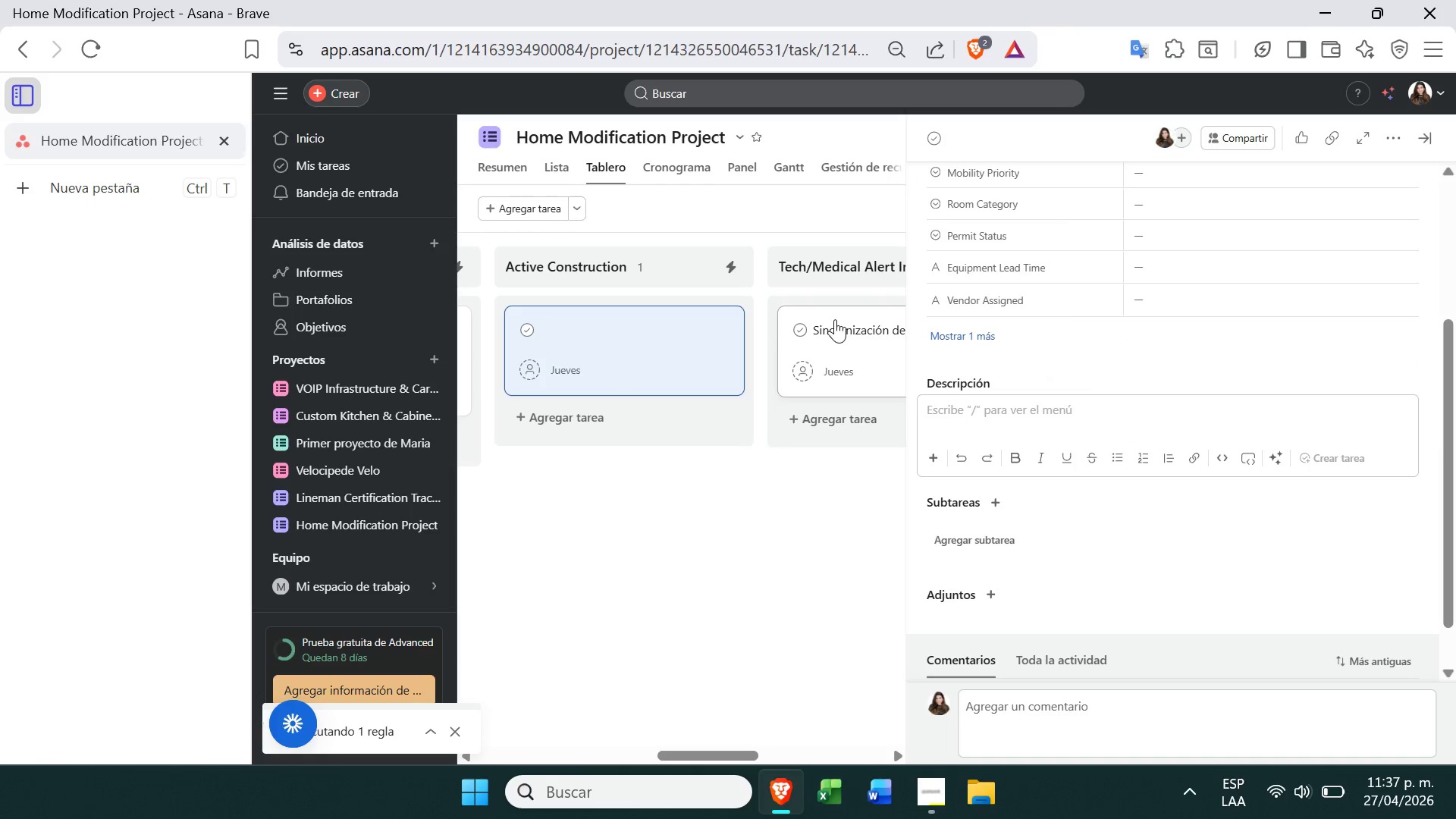 
left_click([866, 370])
 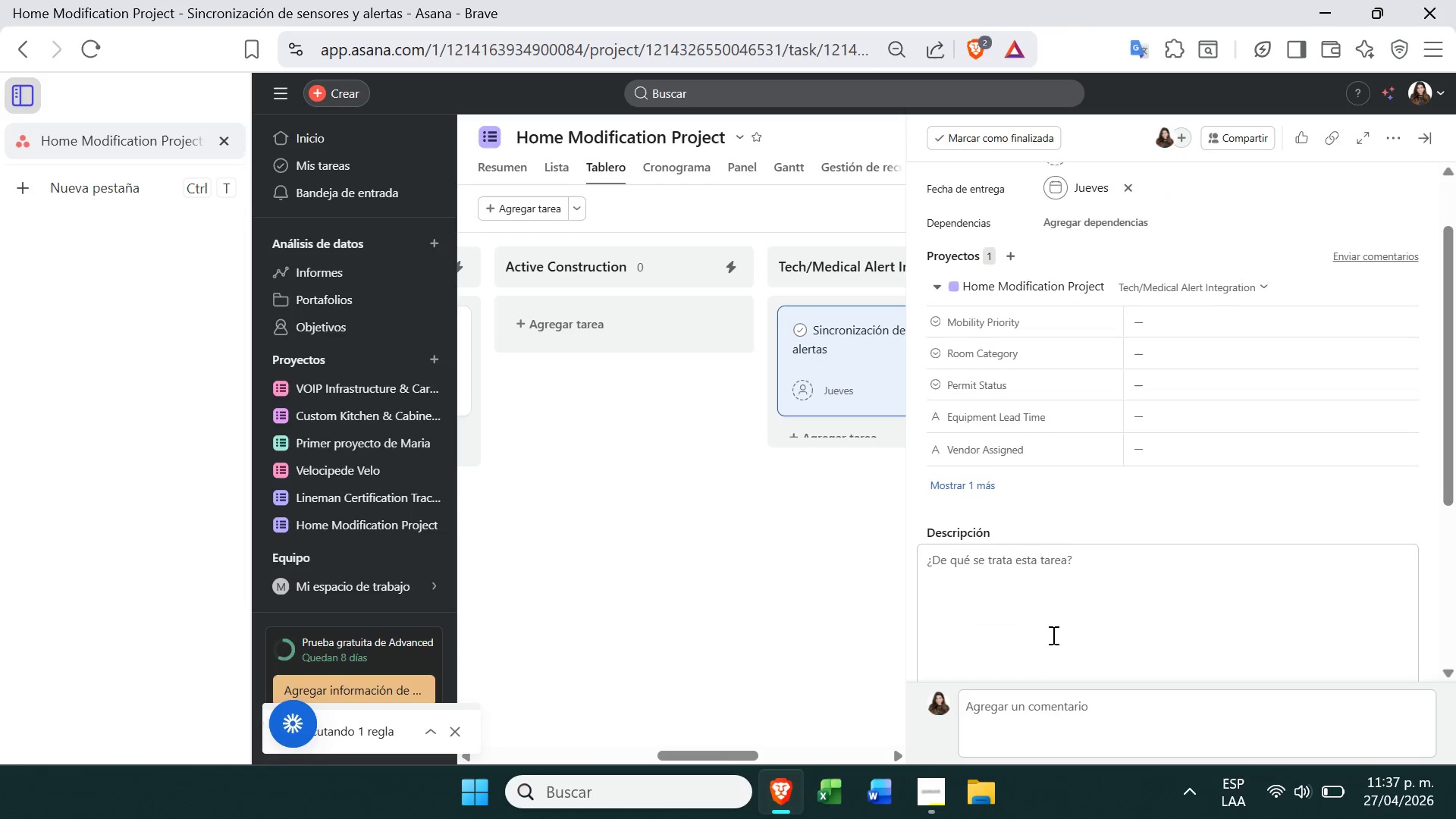 
left_click([1044, 613])
 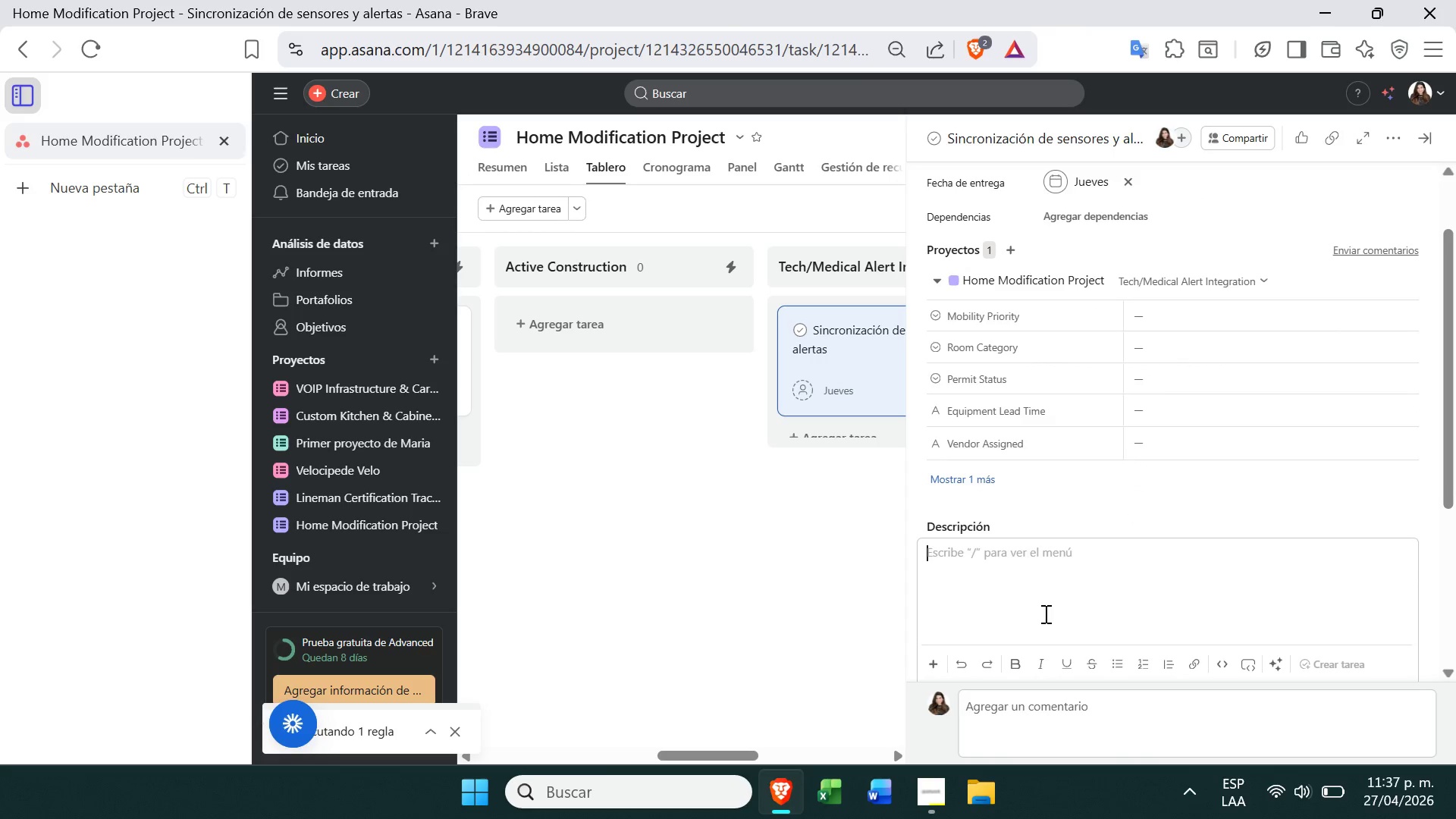 
key(Control+V)
 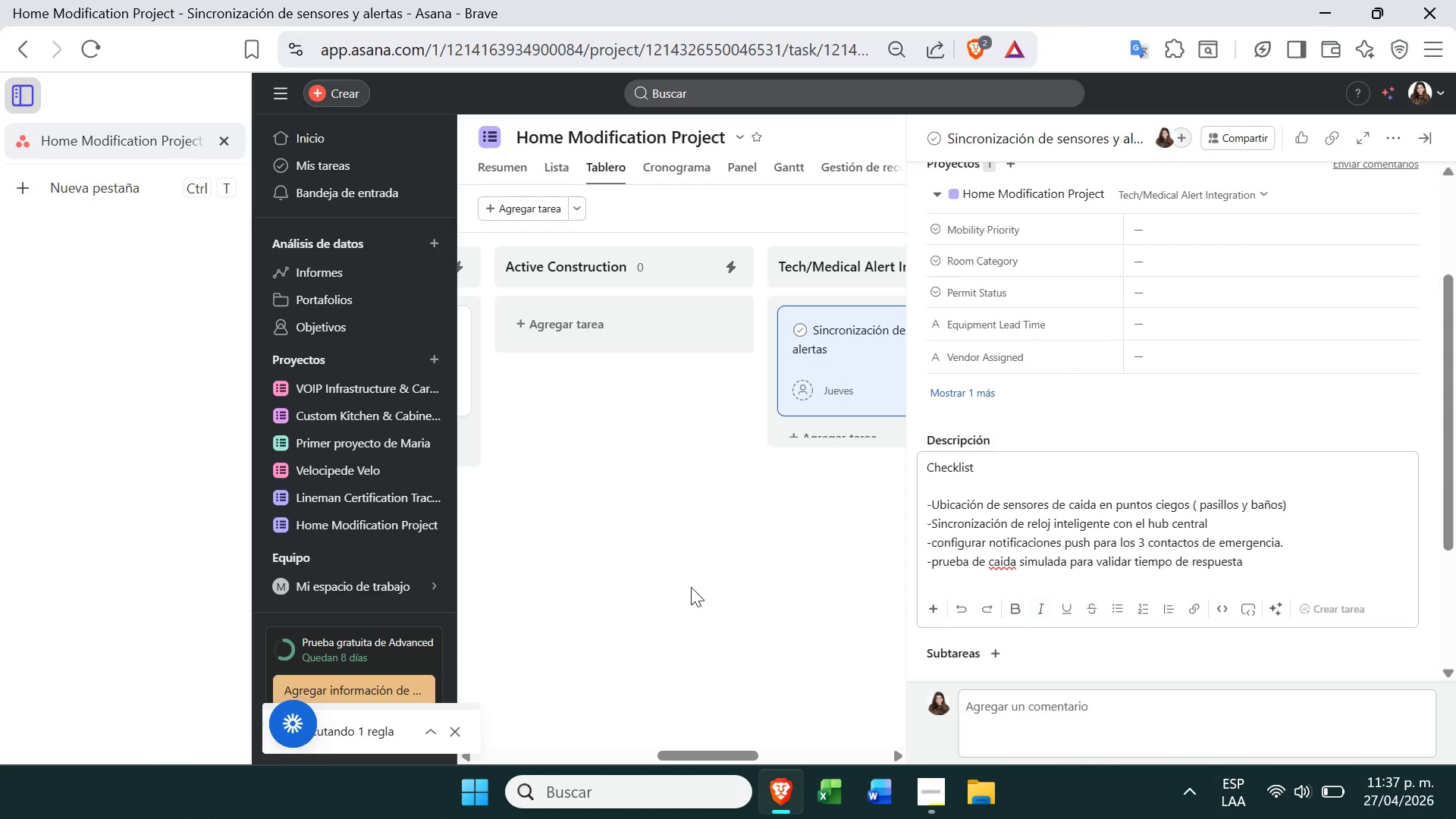 
left_click([656, 613])
 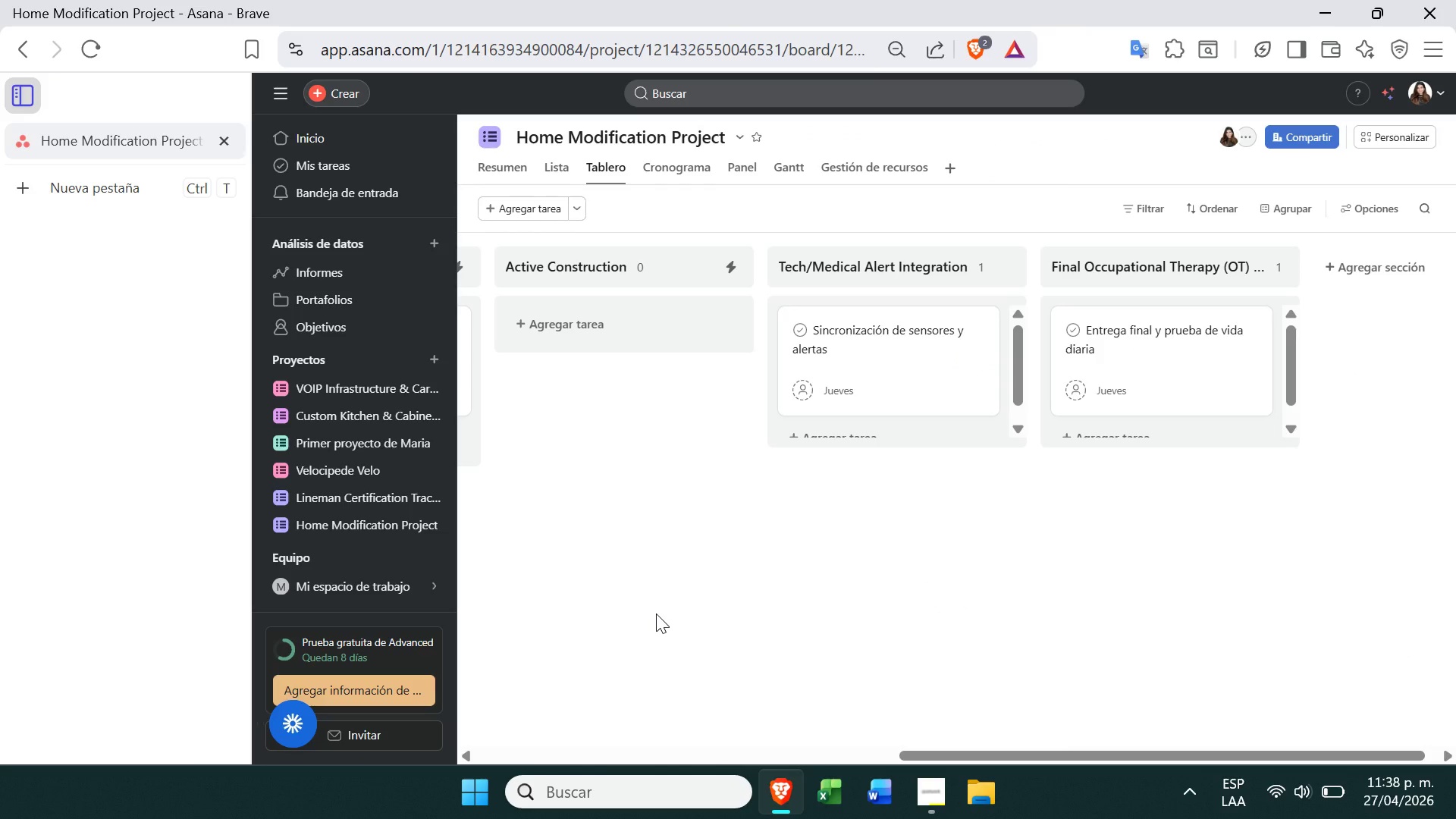 
wait(12.26)
 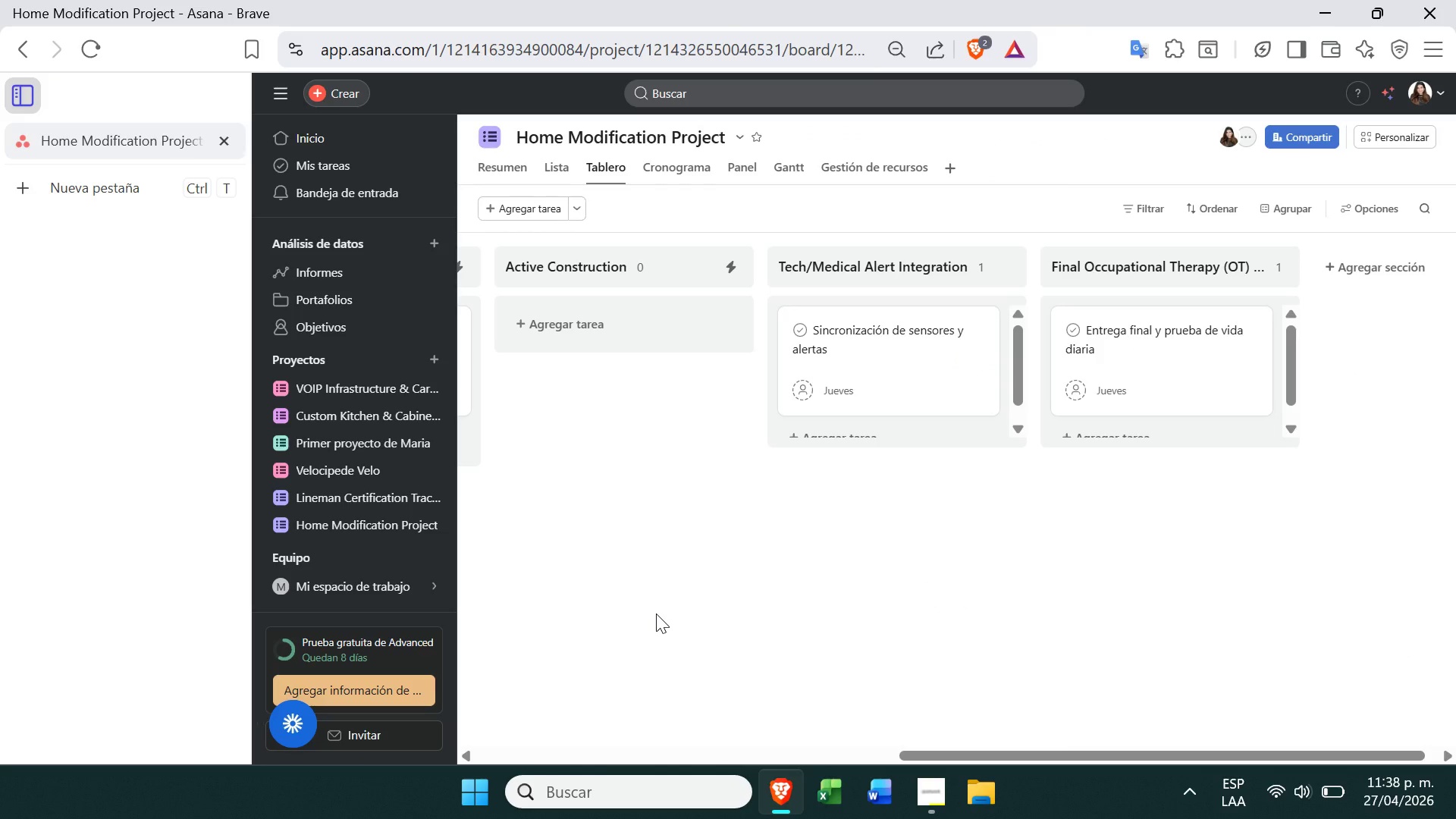 
left_click([605, 325])
 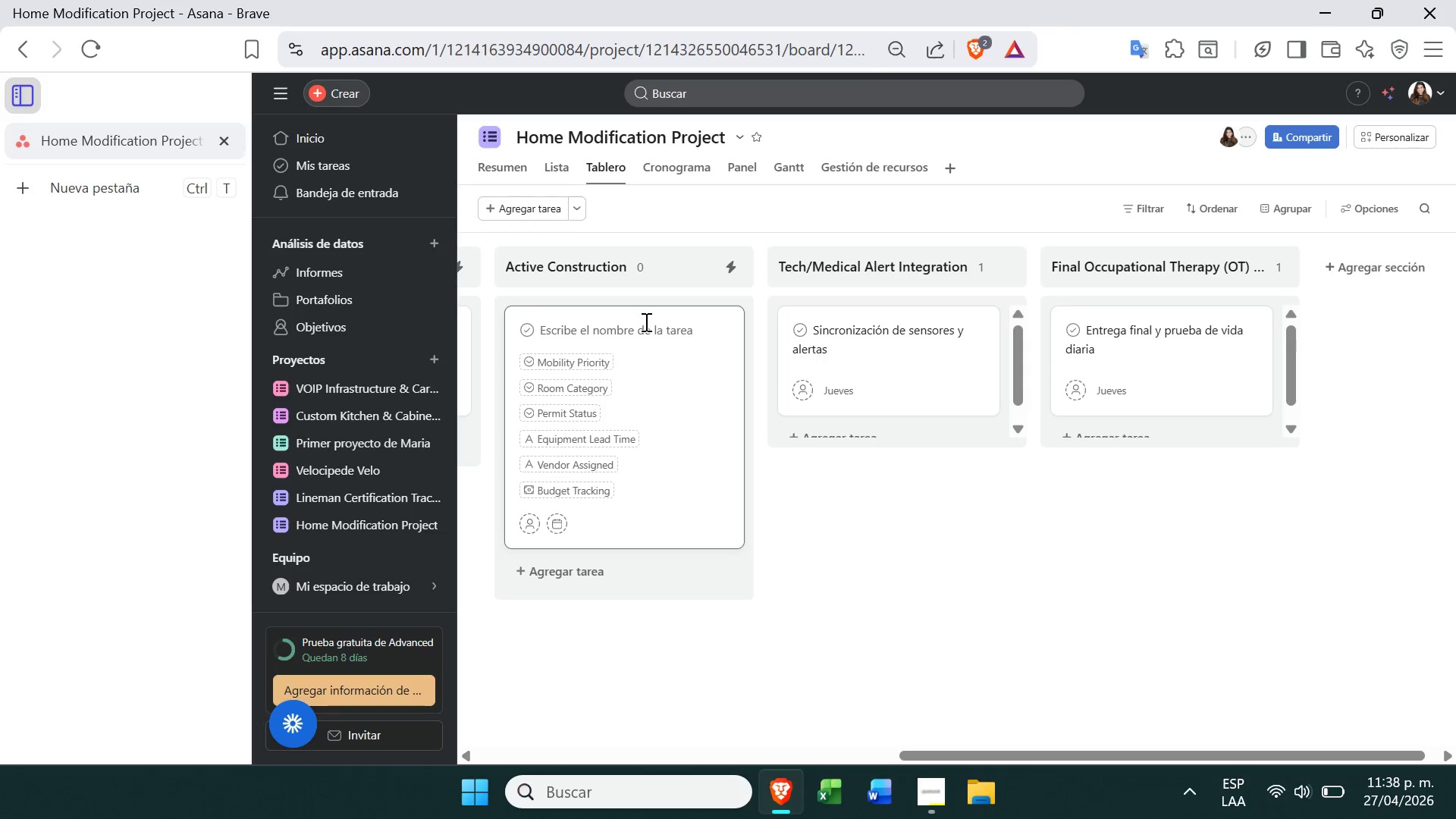 
type(Ejeci)
key(Backspace)
type(uci;on de modificaciones )
 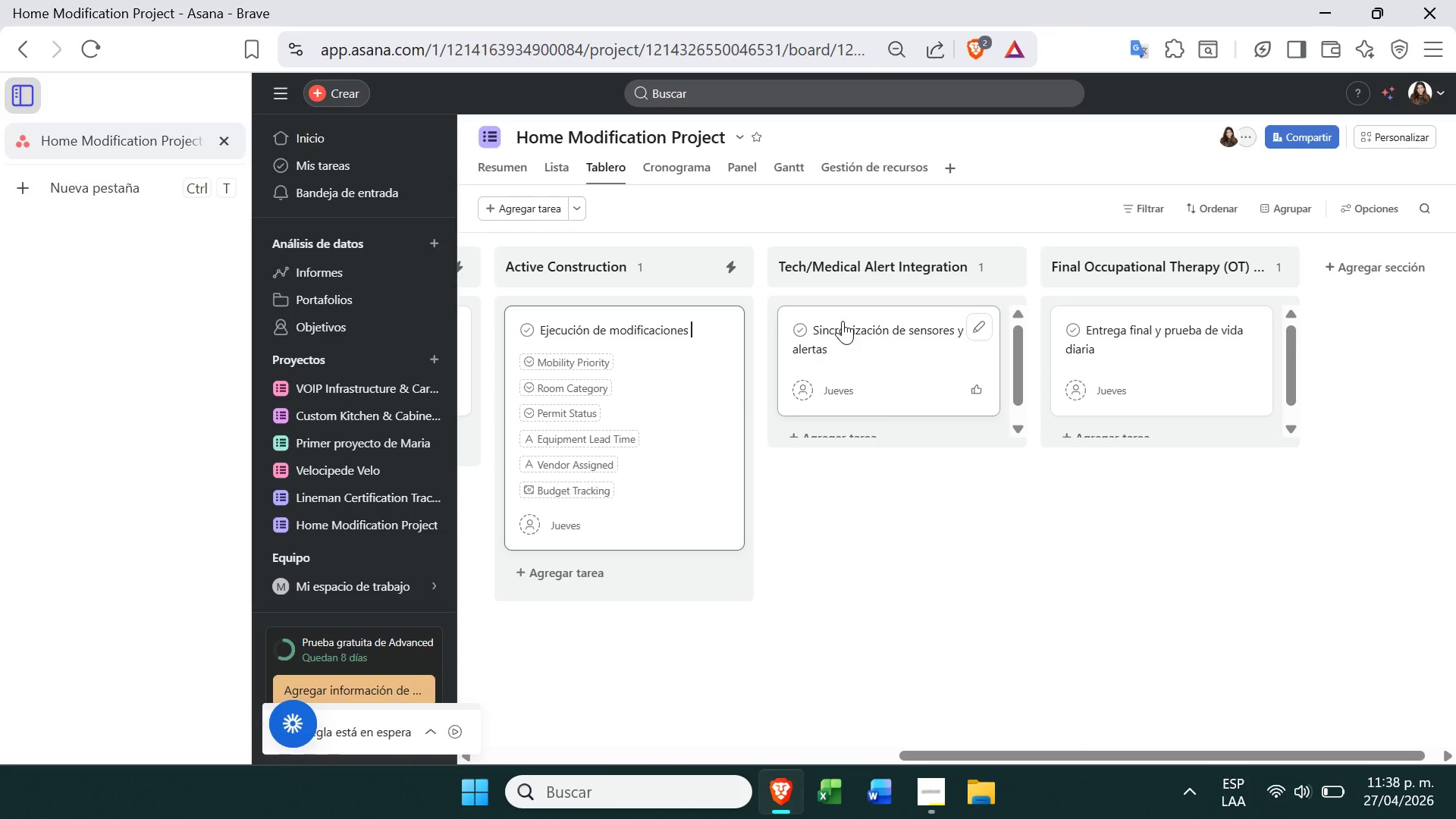 
wait(48.62)
 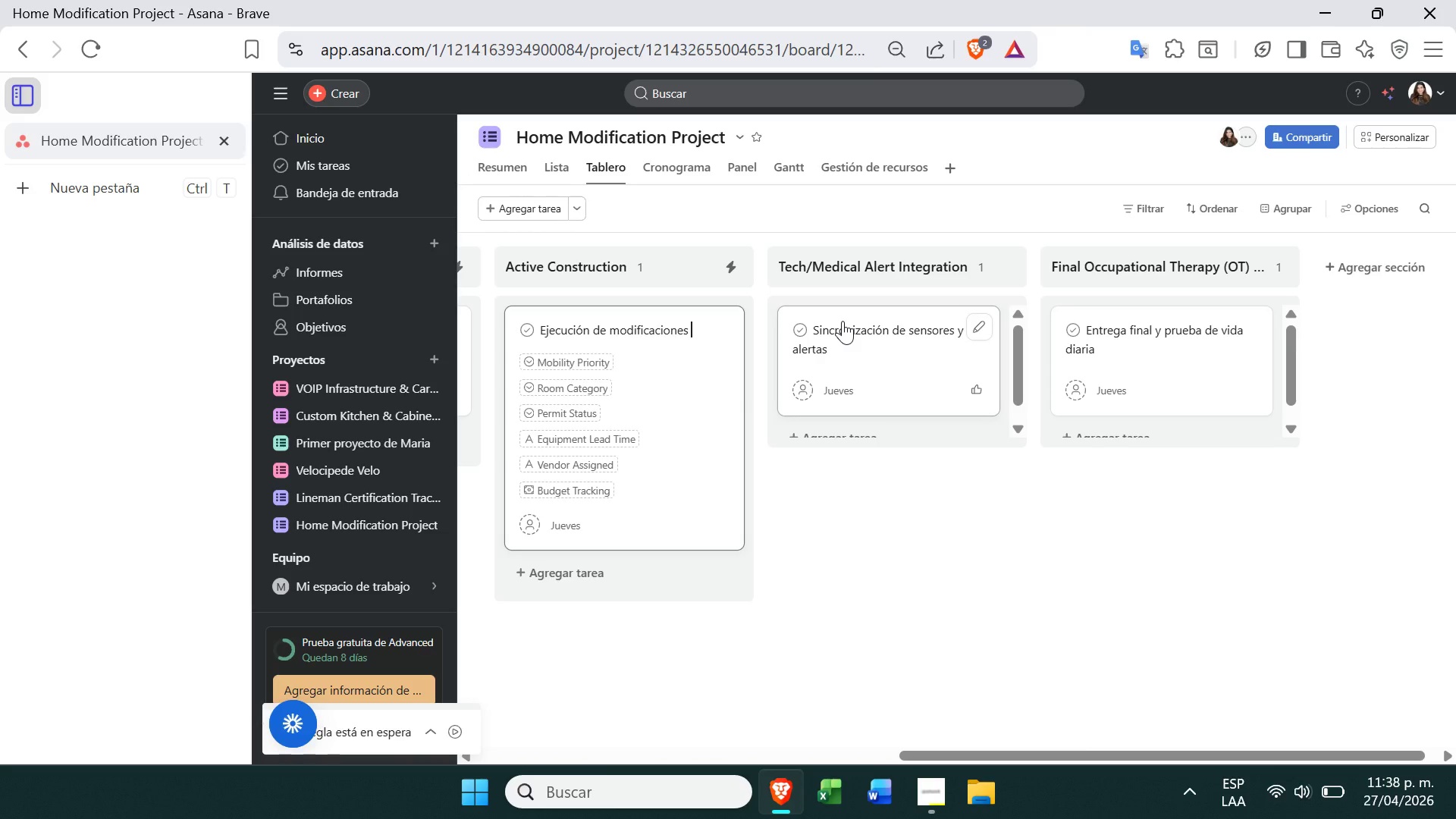 
type(estructurales)
 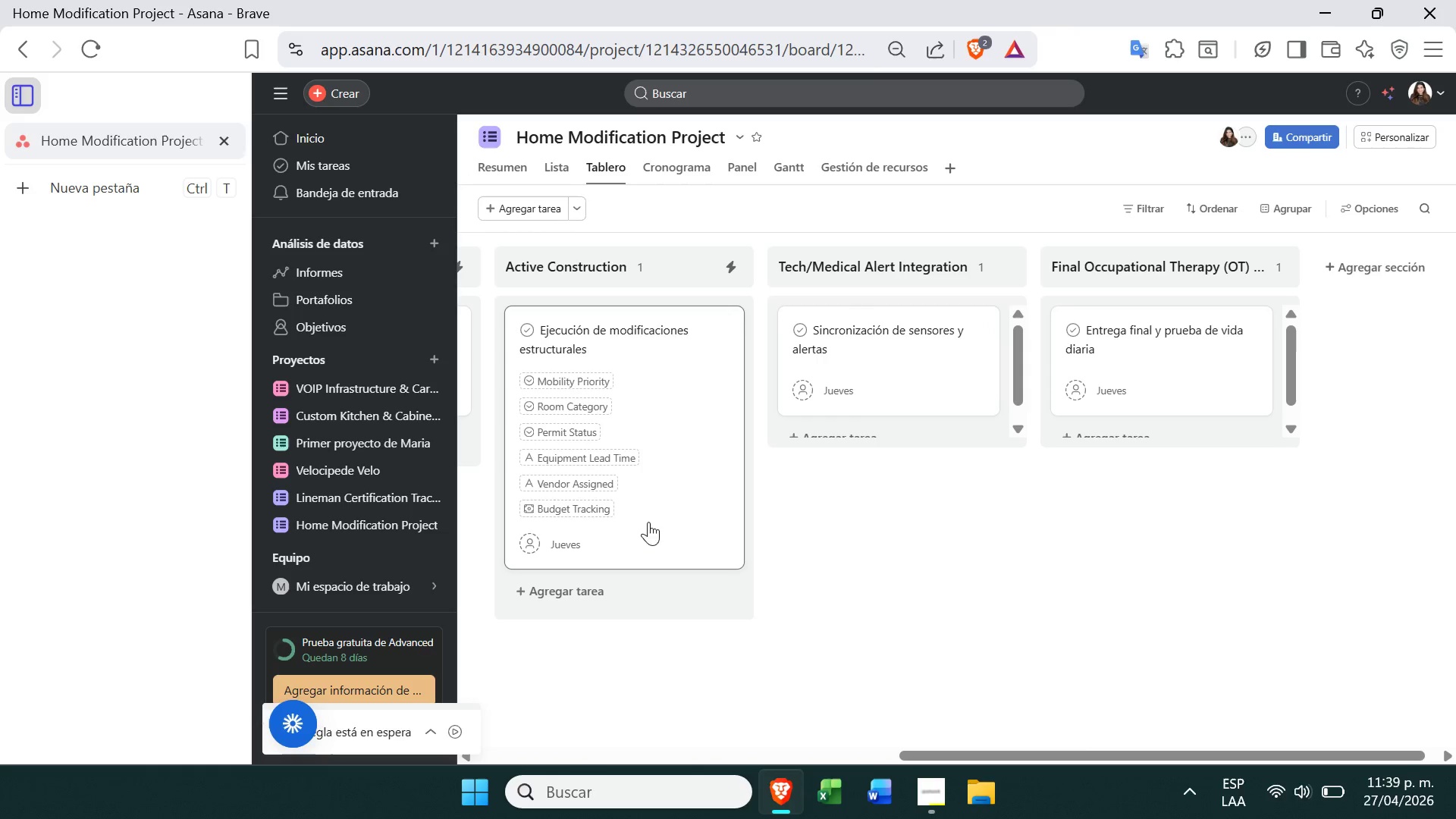 
left_click([719, 481])
 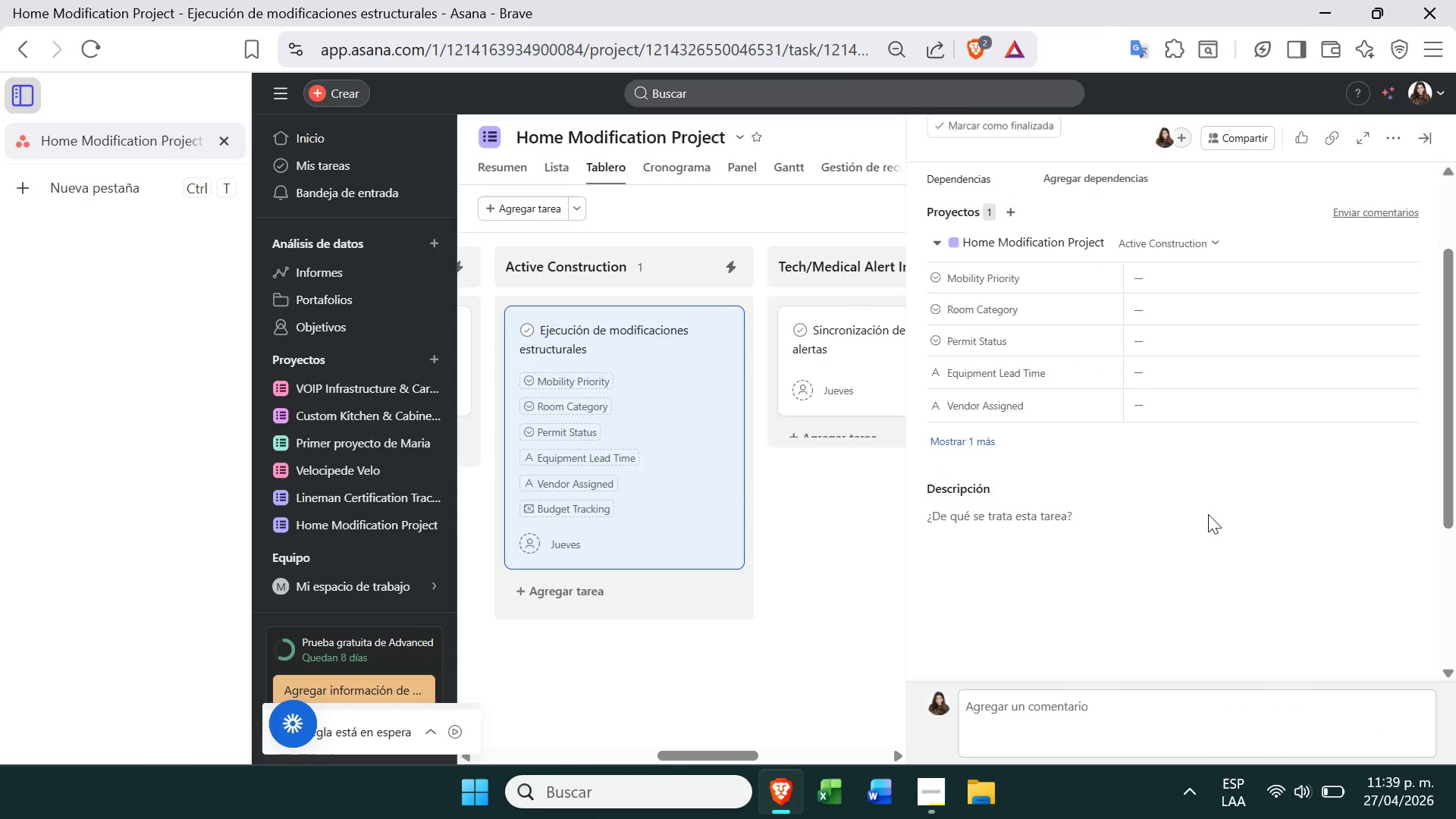 
left_click([1175, 513])
 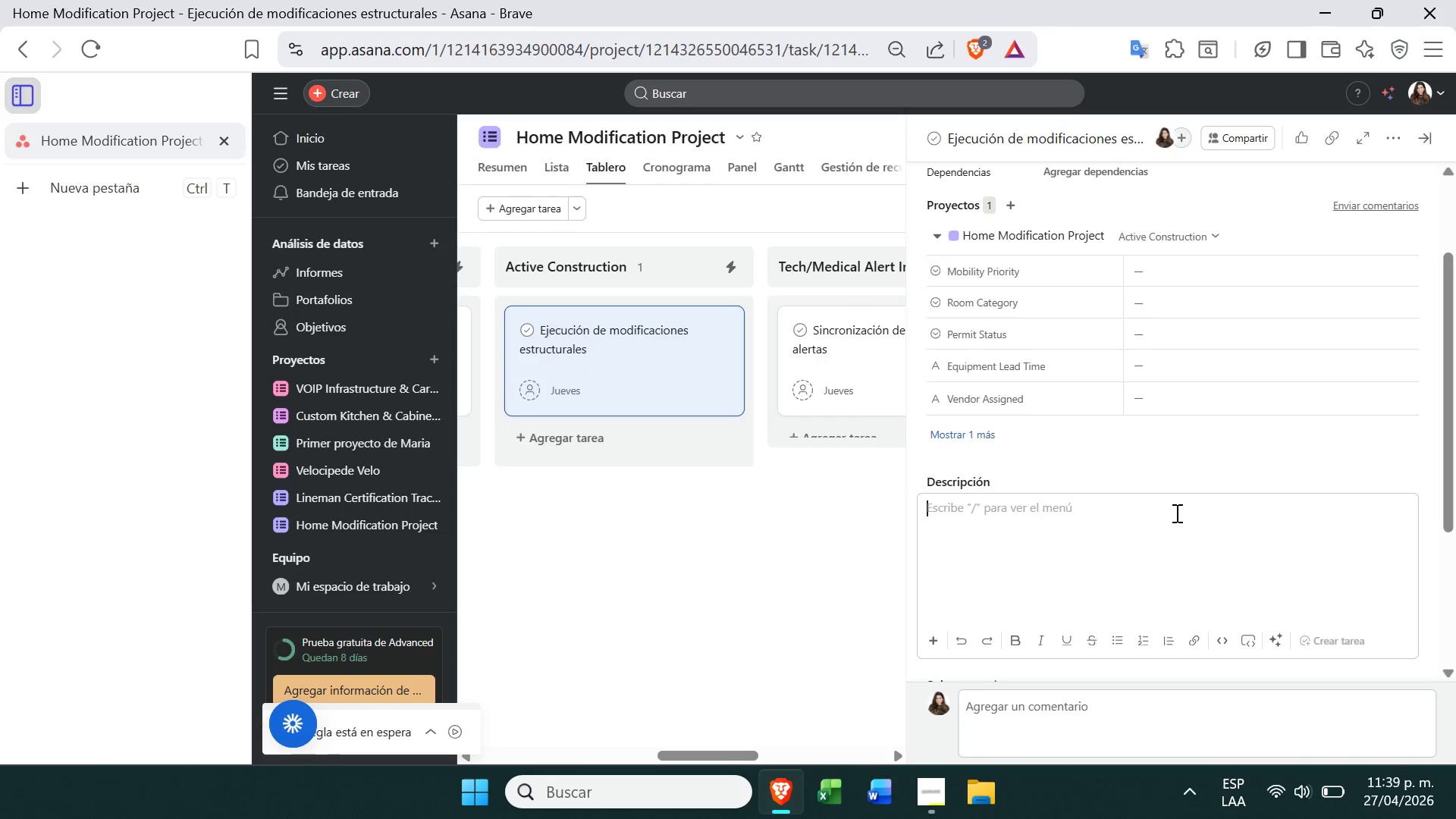 
type(Checklist )
 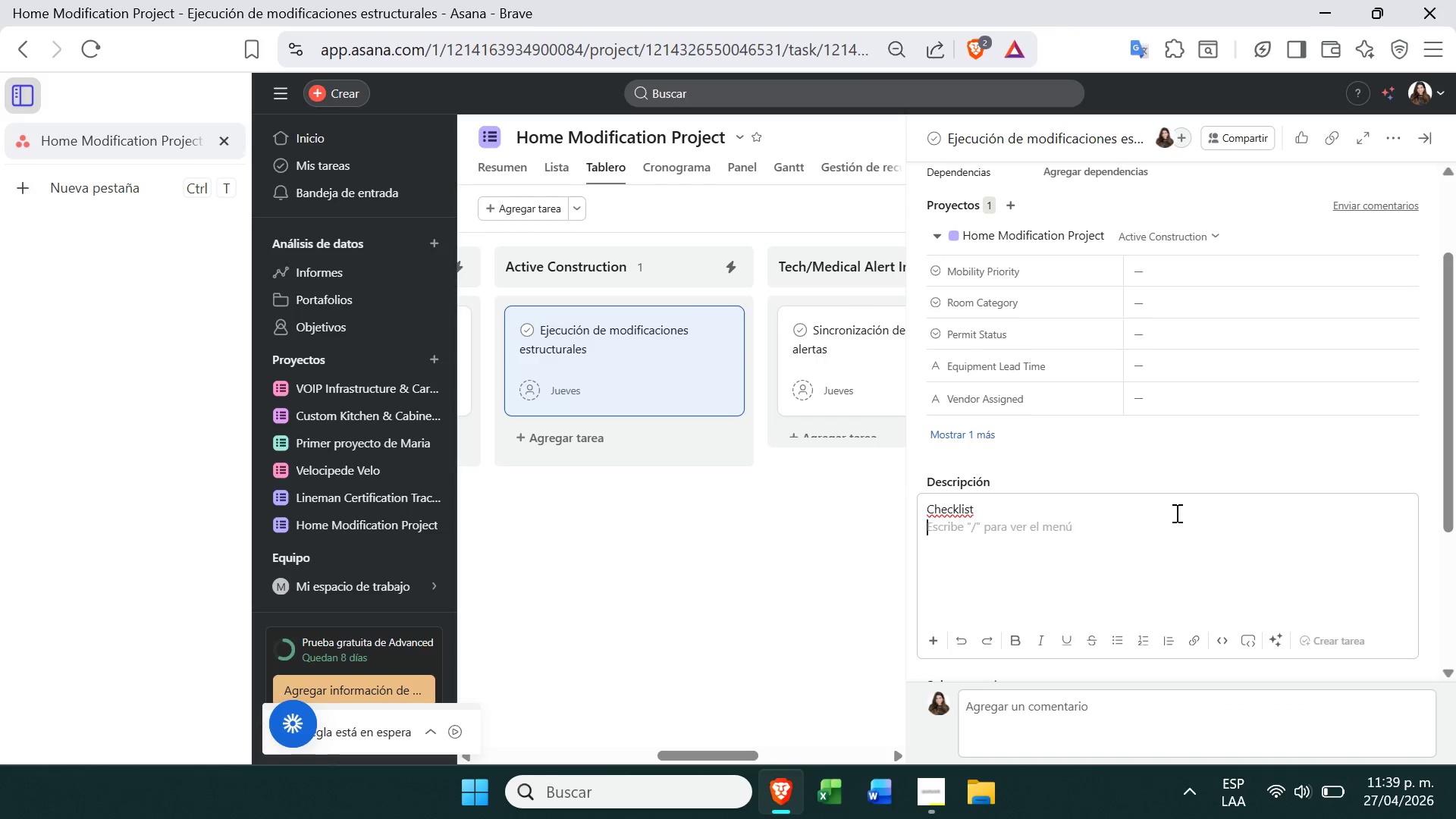 
key(Enter)
 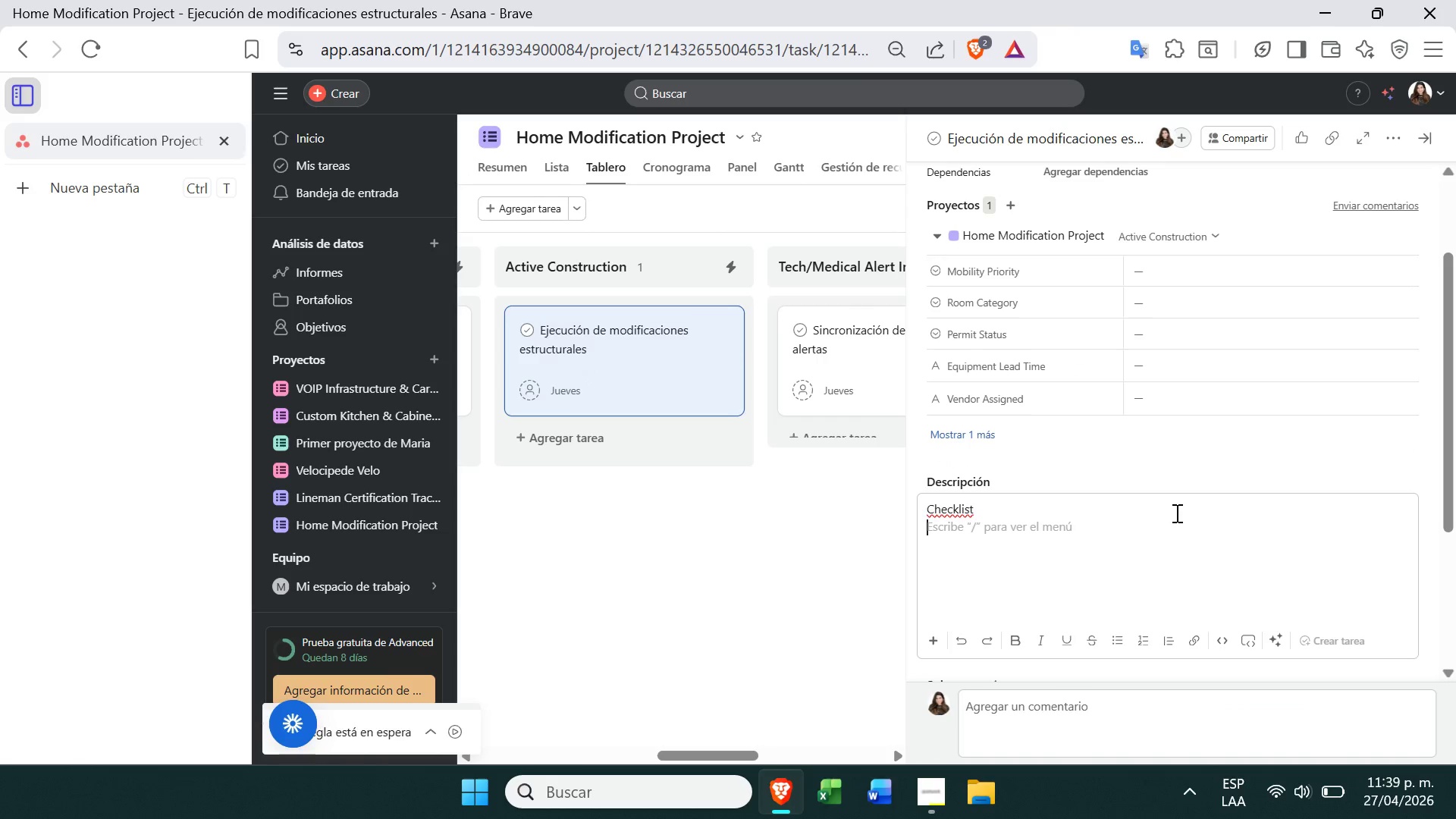 
key(Enter)
 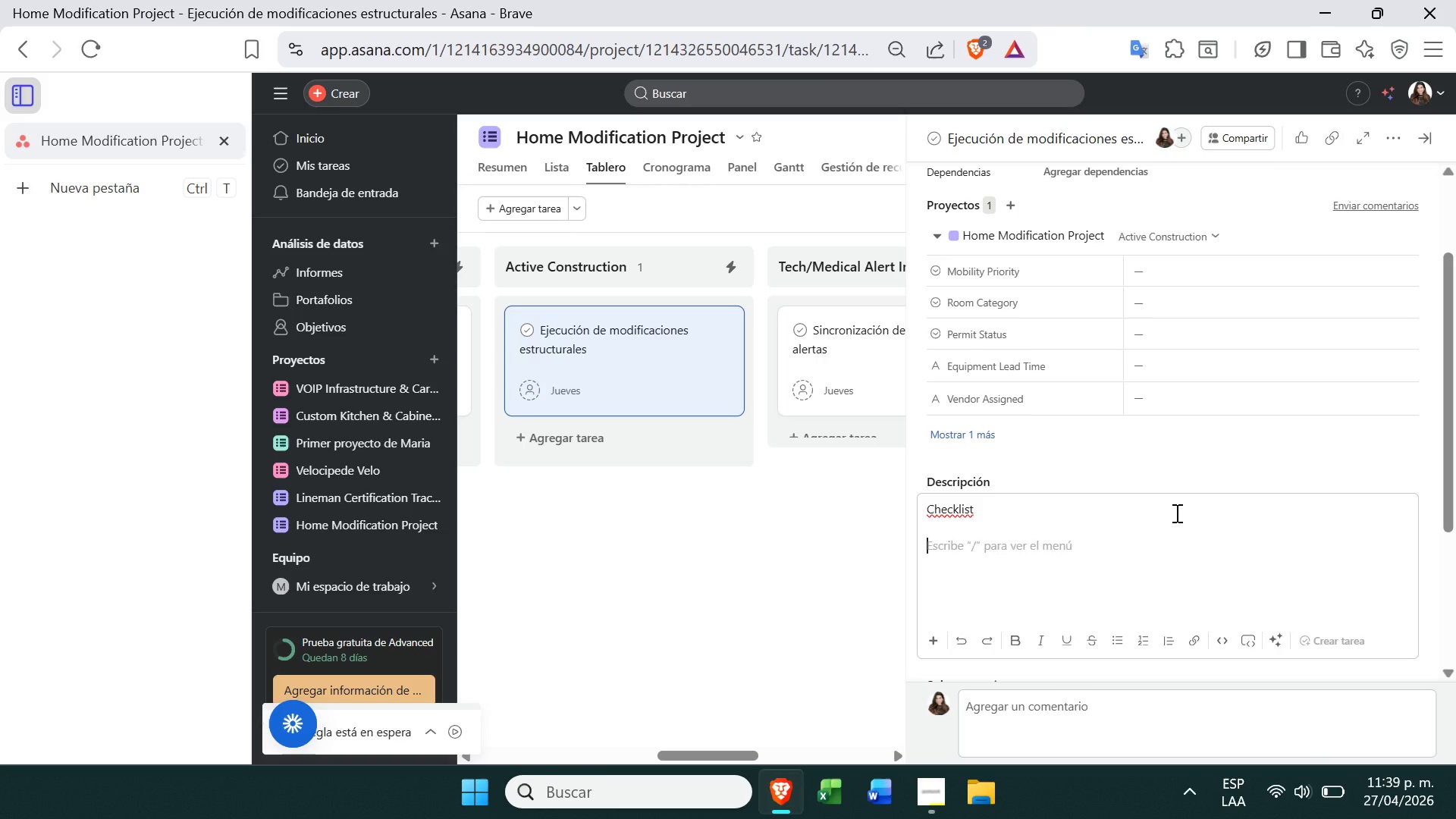 
key(Minus)
 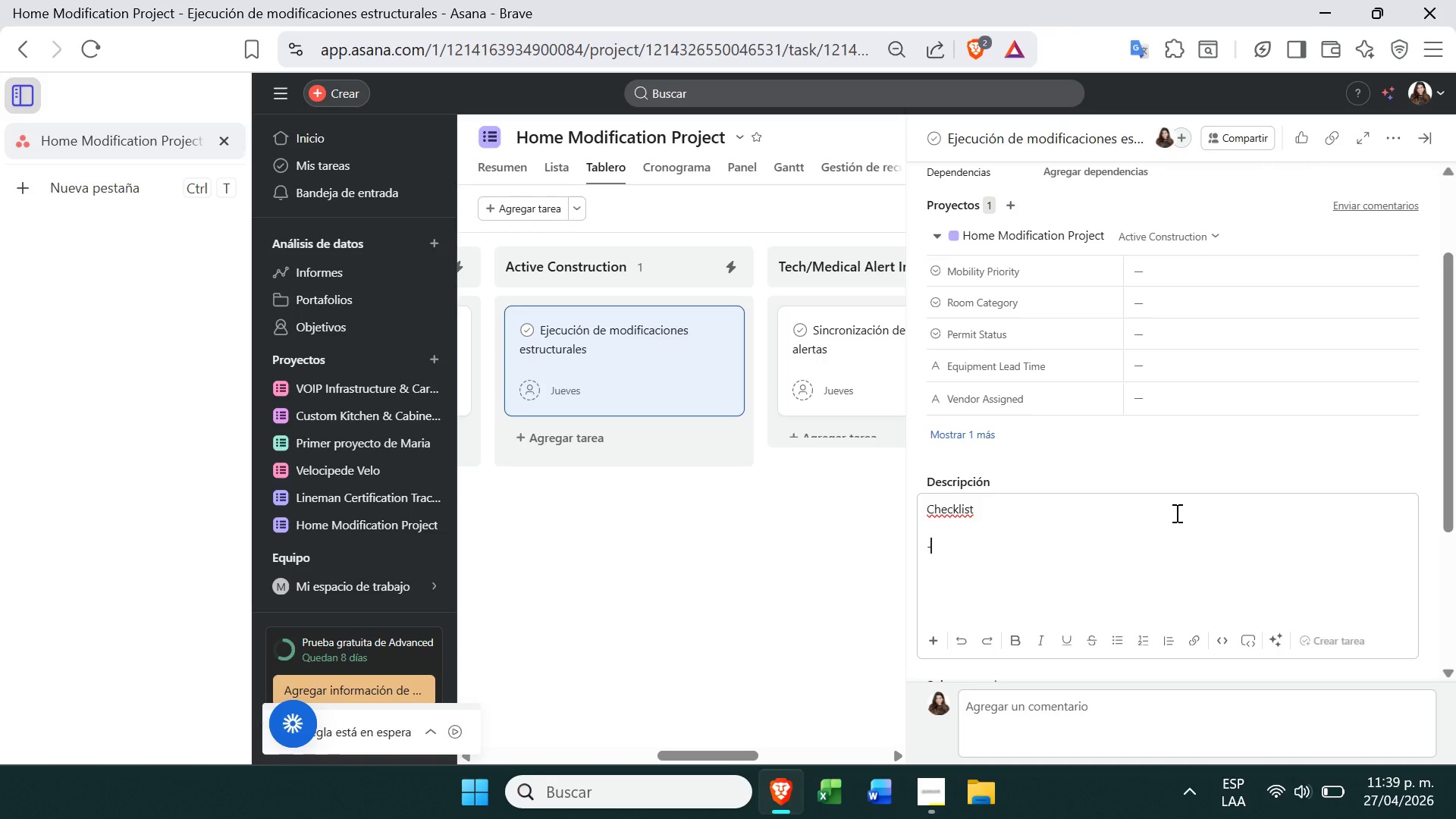 
wait(14.49)
 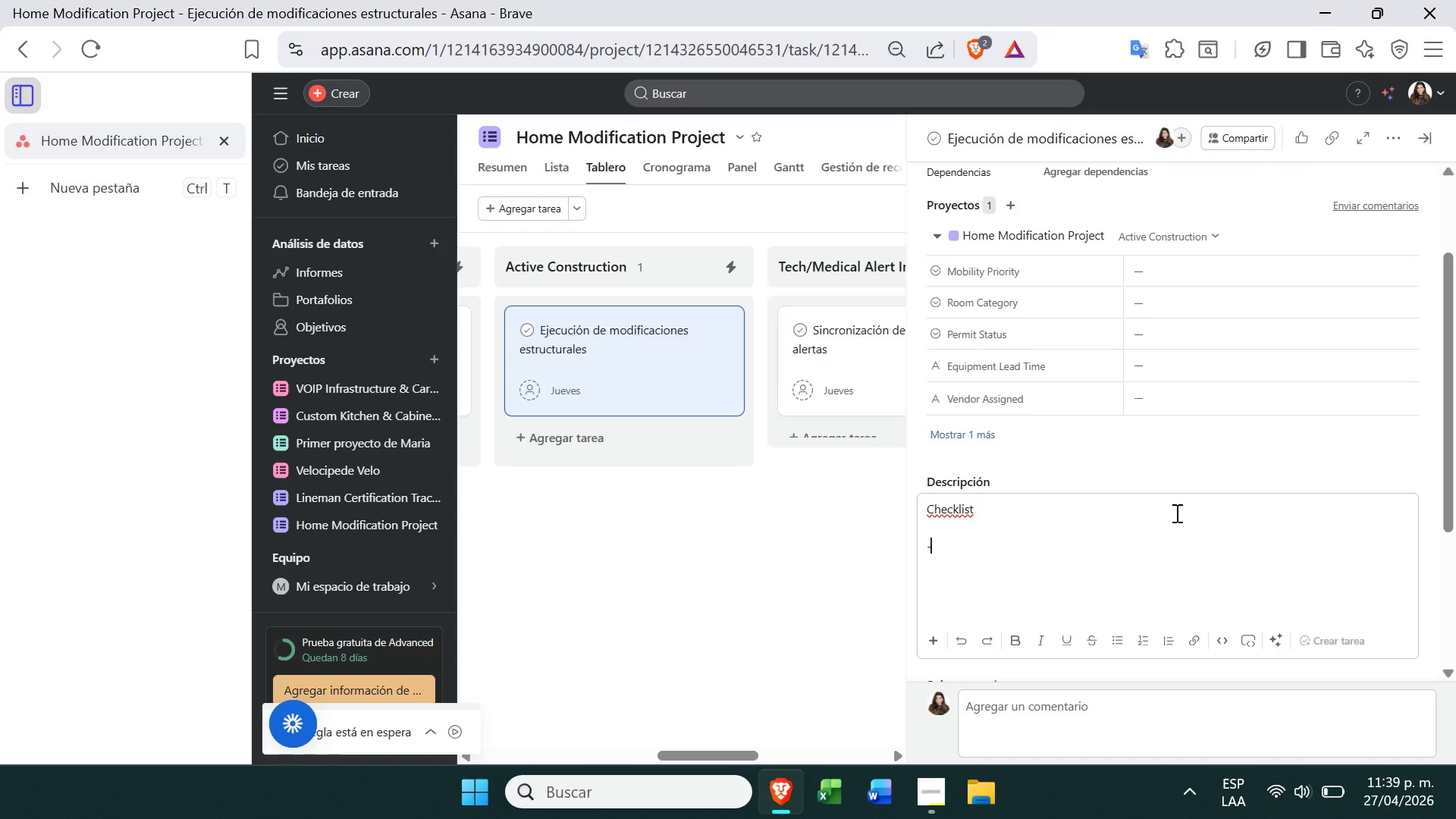 
type(Ens)
 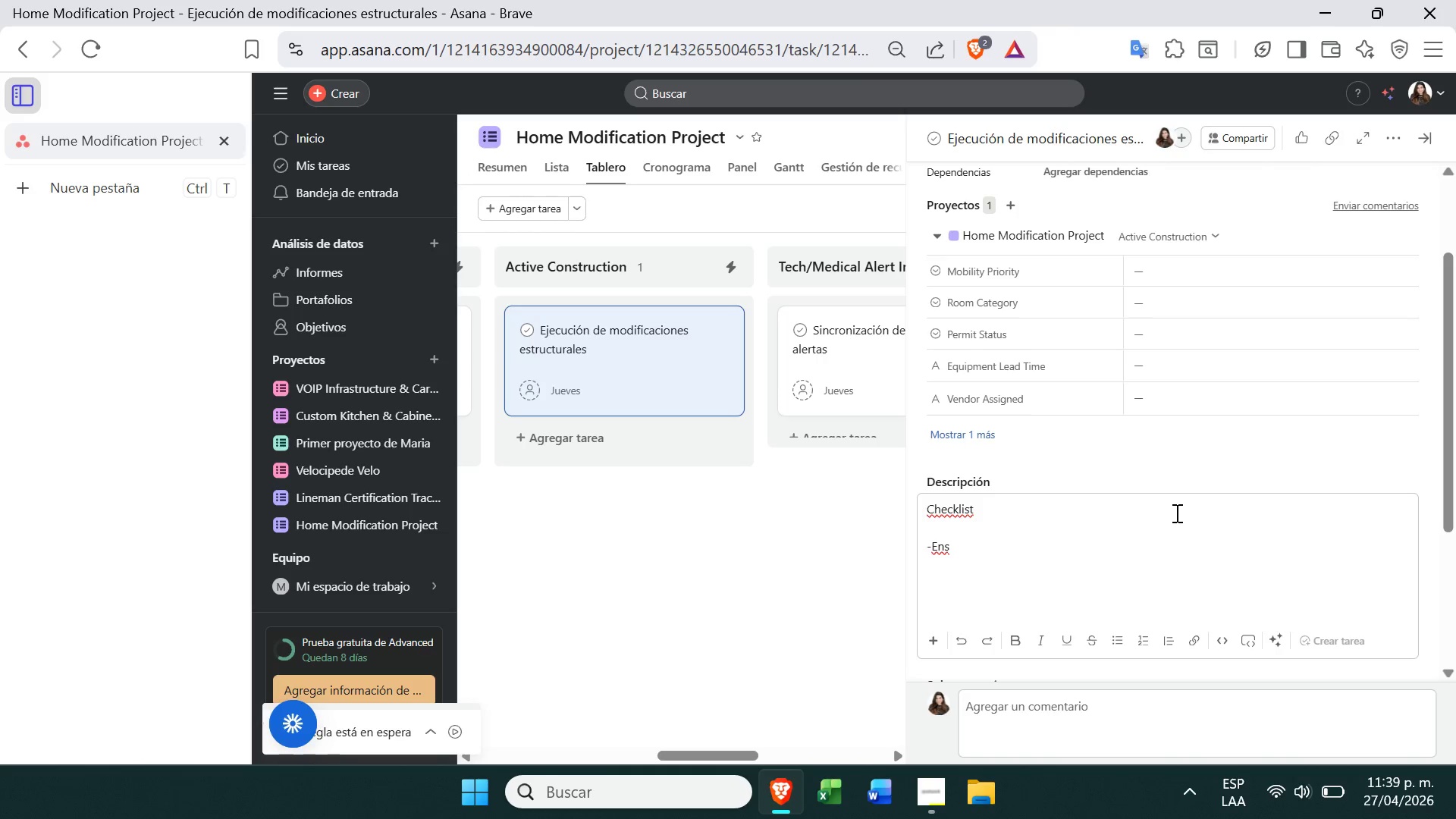 
type(anchamint)
key(Backspace)
key(Backspace)
type(ento de marcos )
 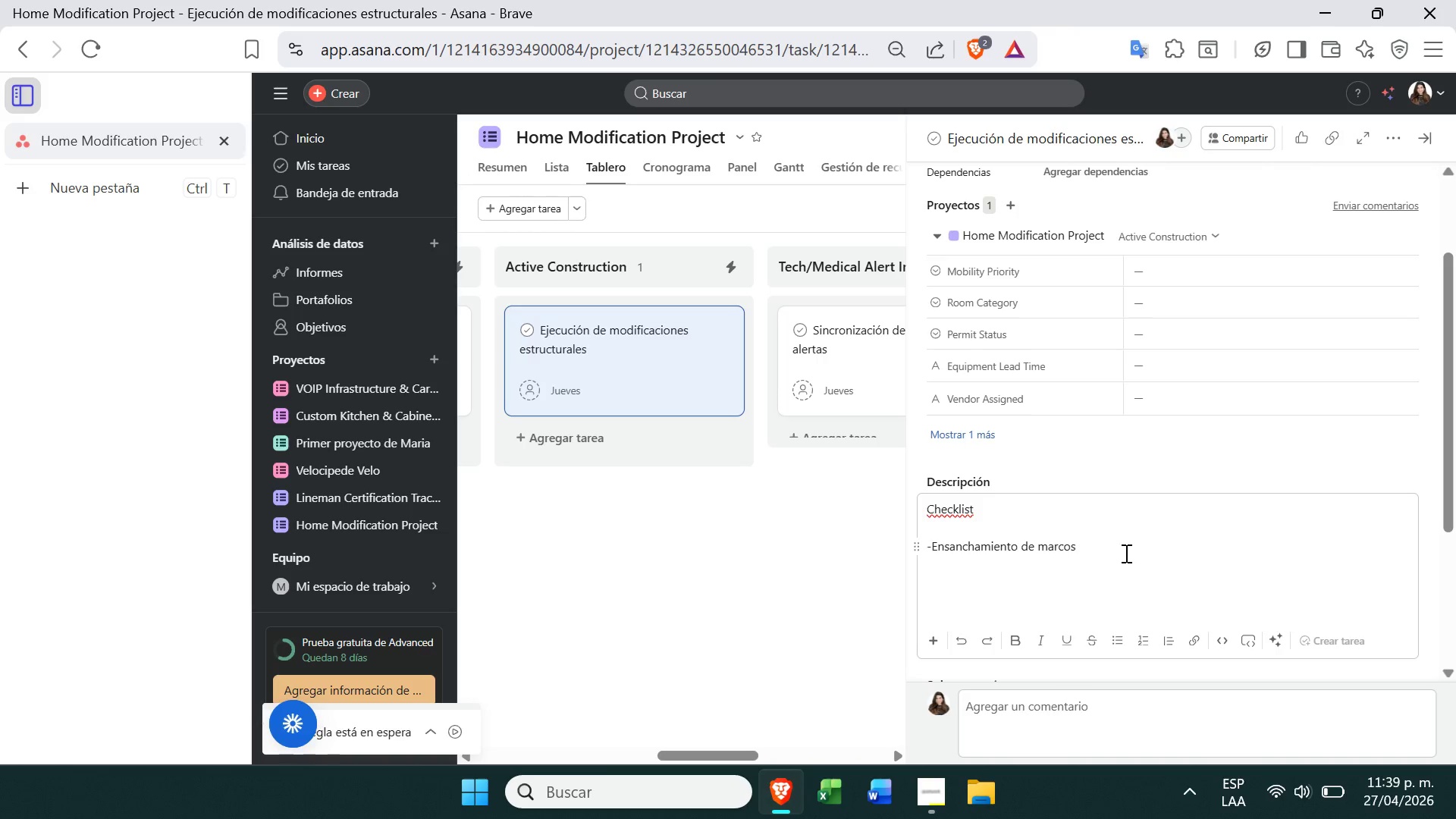 
type(de puen)
key(Backspace)
key(Backspace)
type(ertas *minimo 32 pulgadas para silla d )
key(Backspace)
type(e ruedas()
 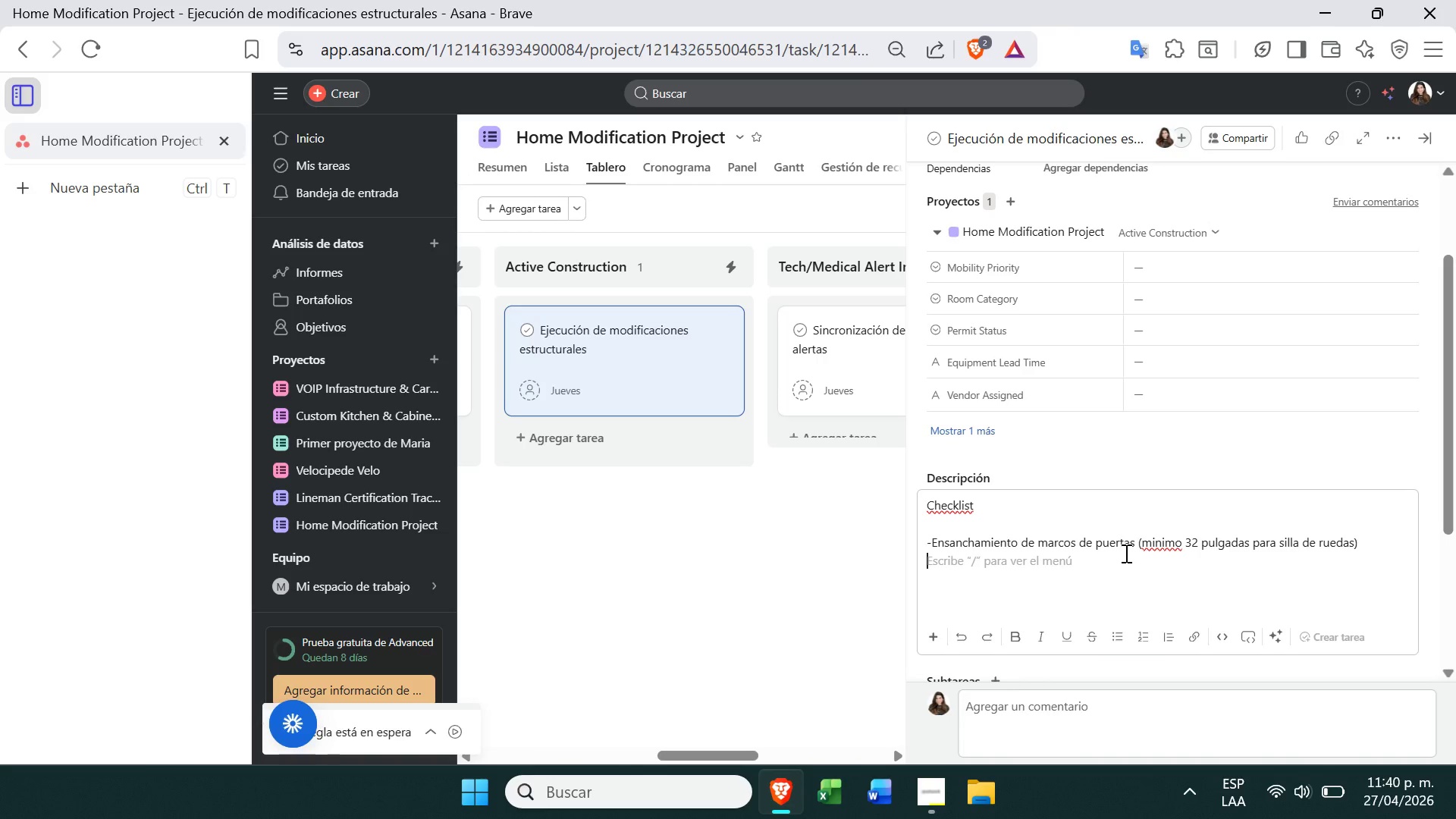 
 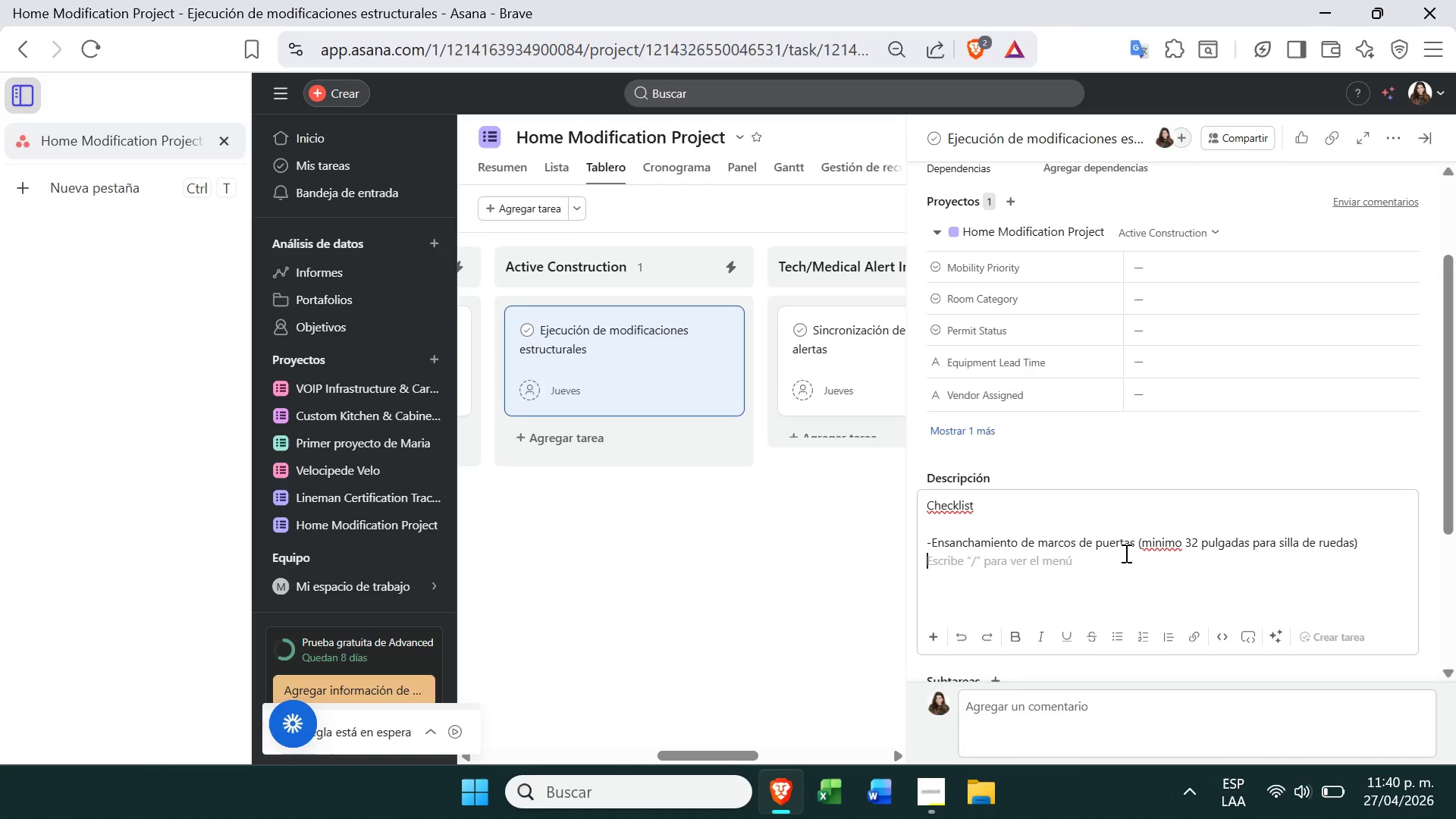 
key(Enter)
 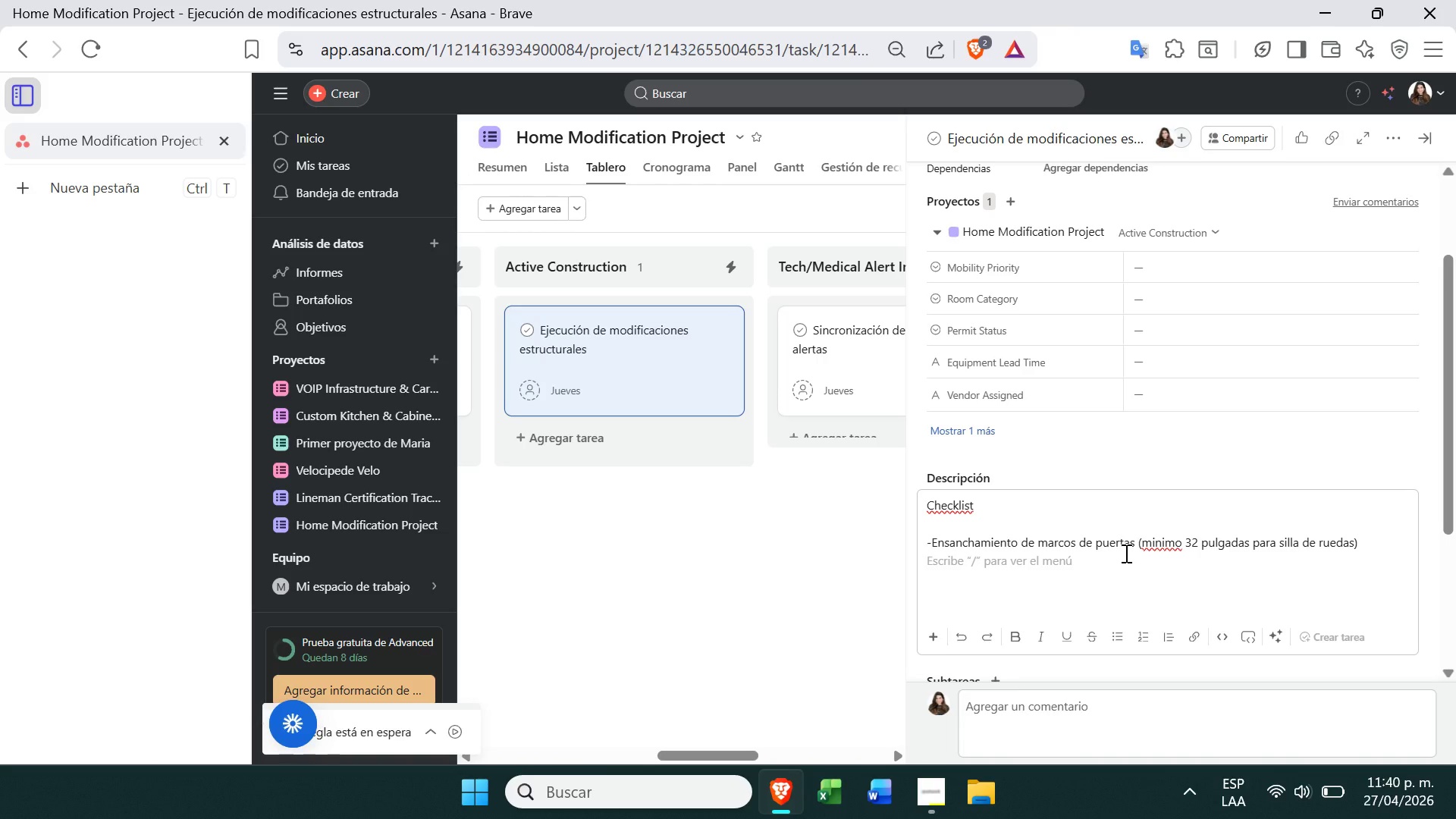 
key(Enter)
 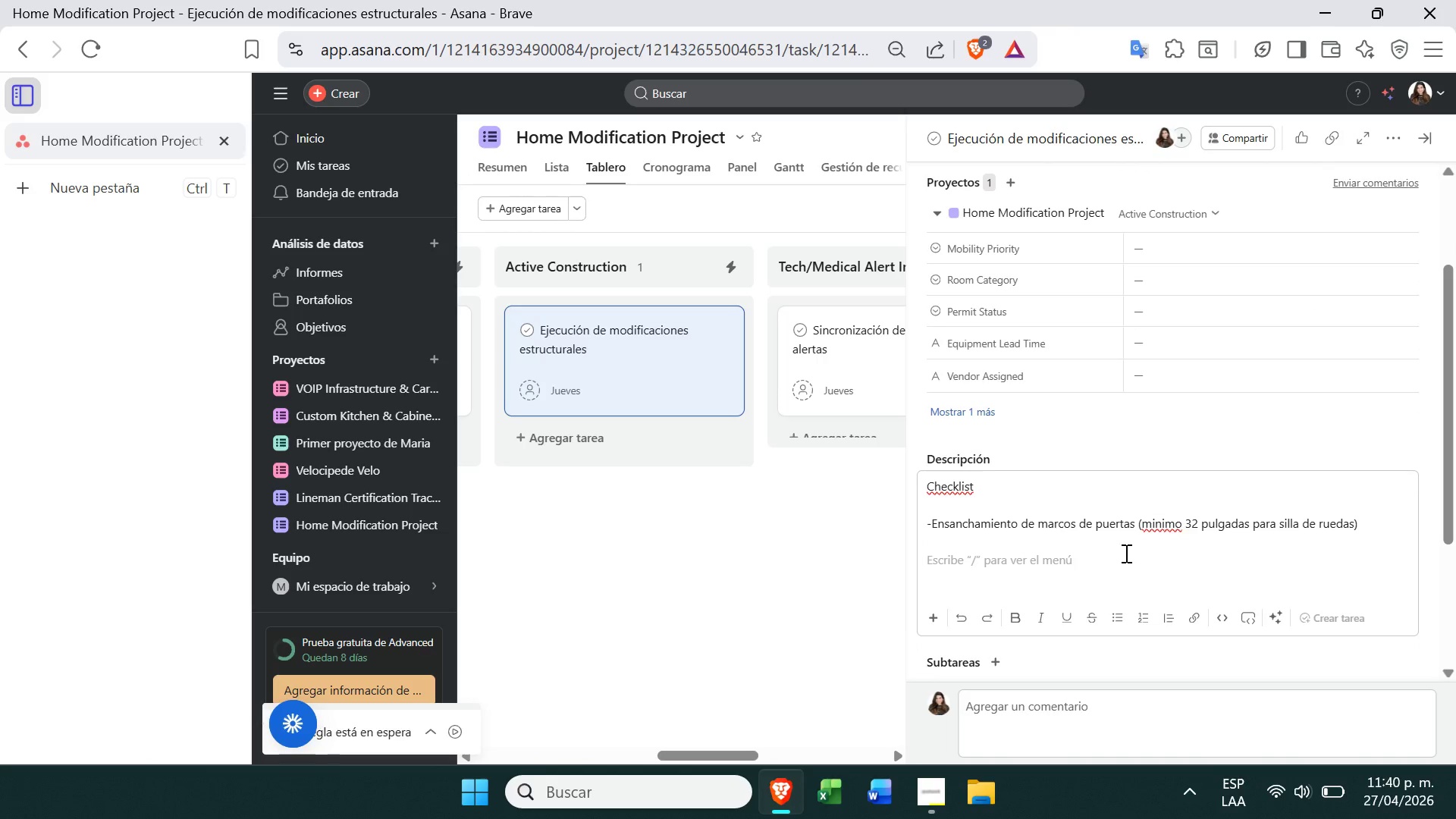 
type(-Refuer)
 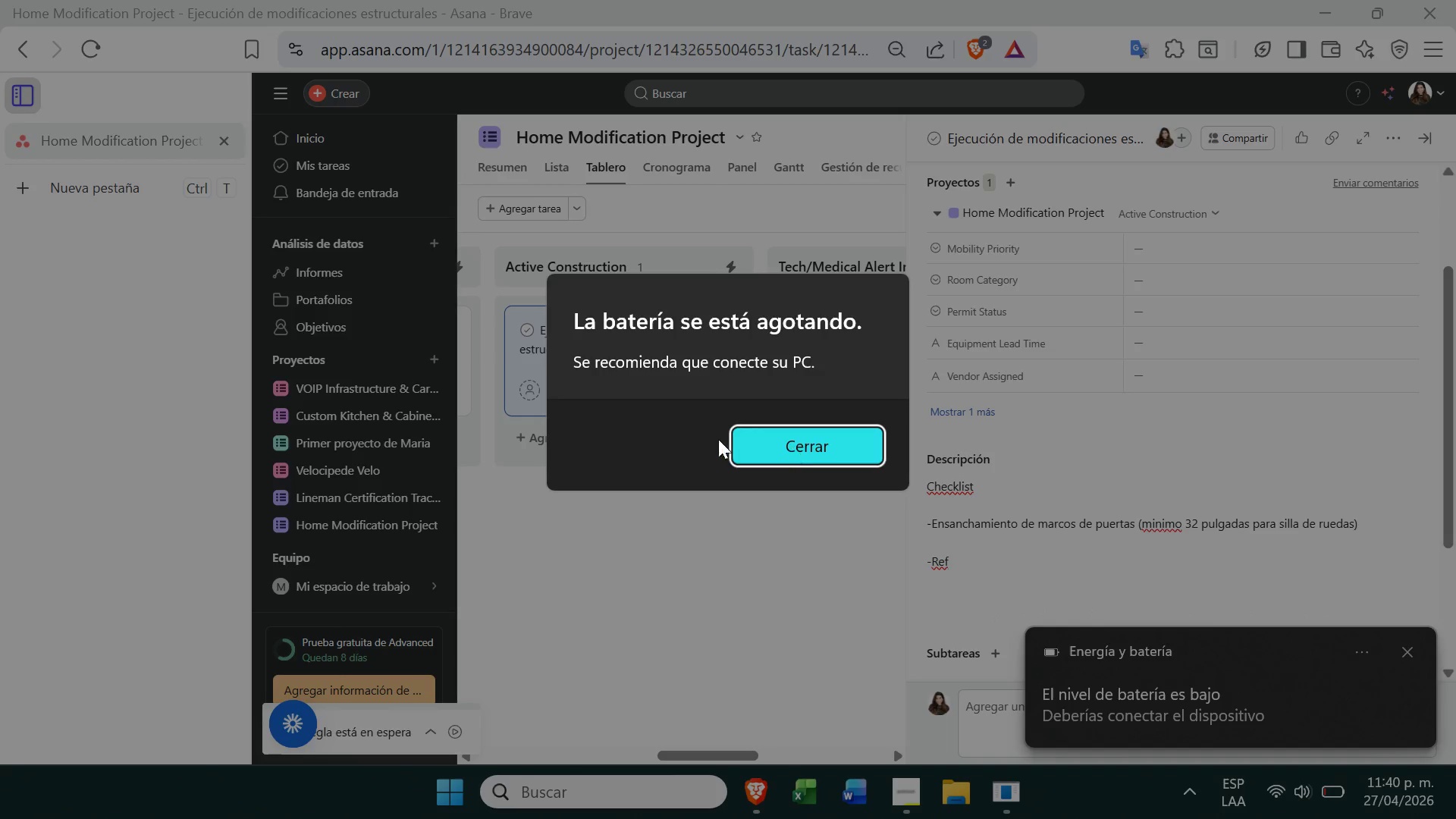 
left_click([764, 450])
 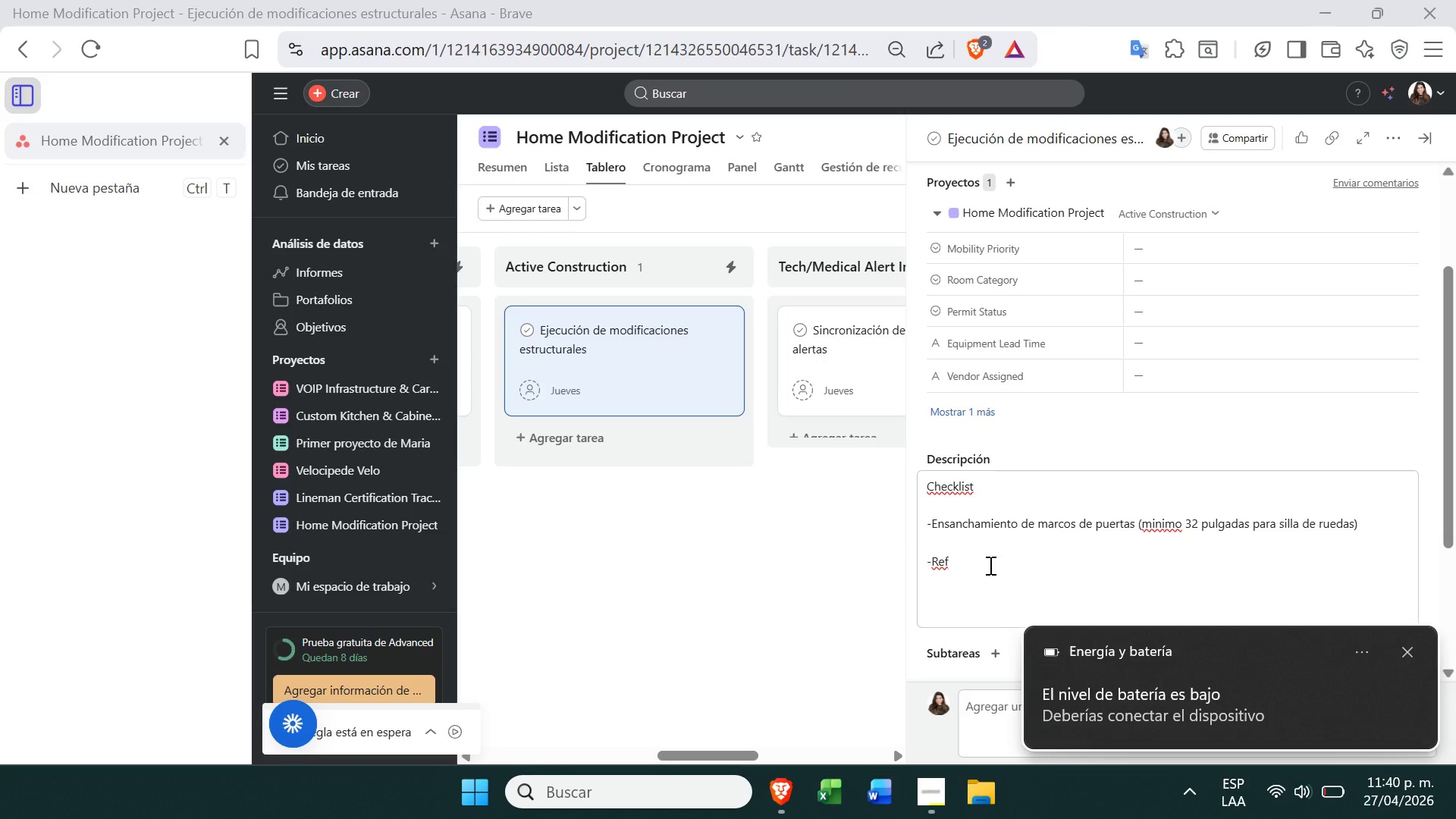 
left_click([993, 563])
 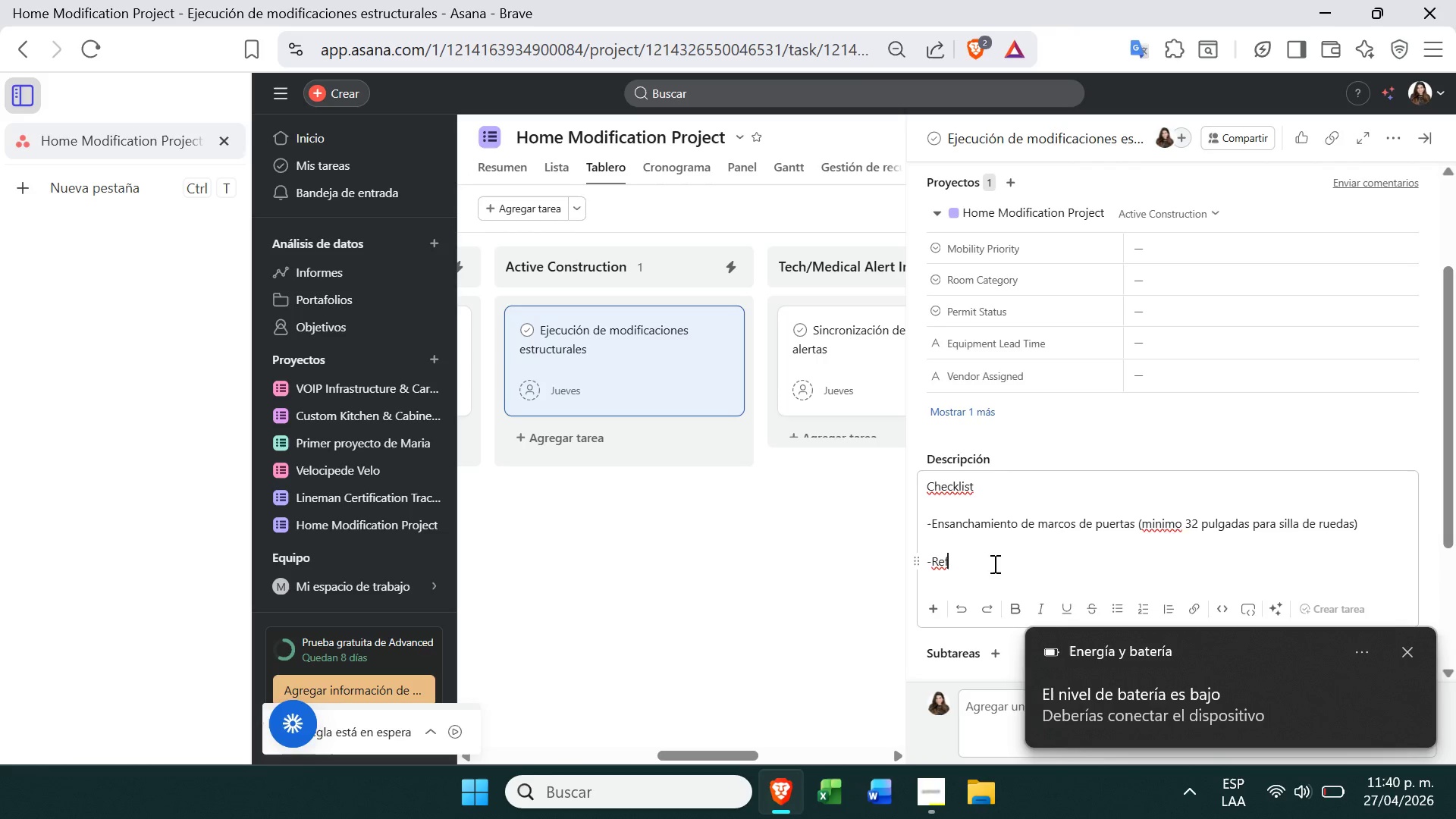 
type(uerzo de parede)